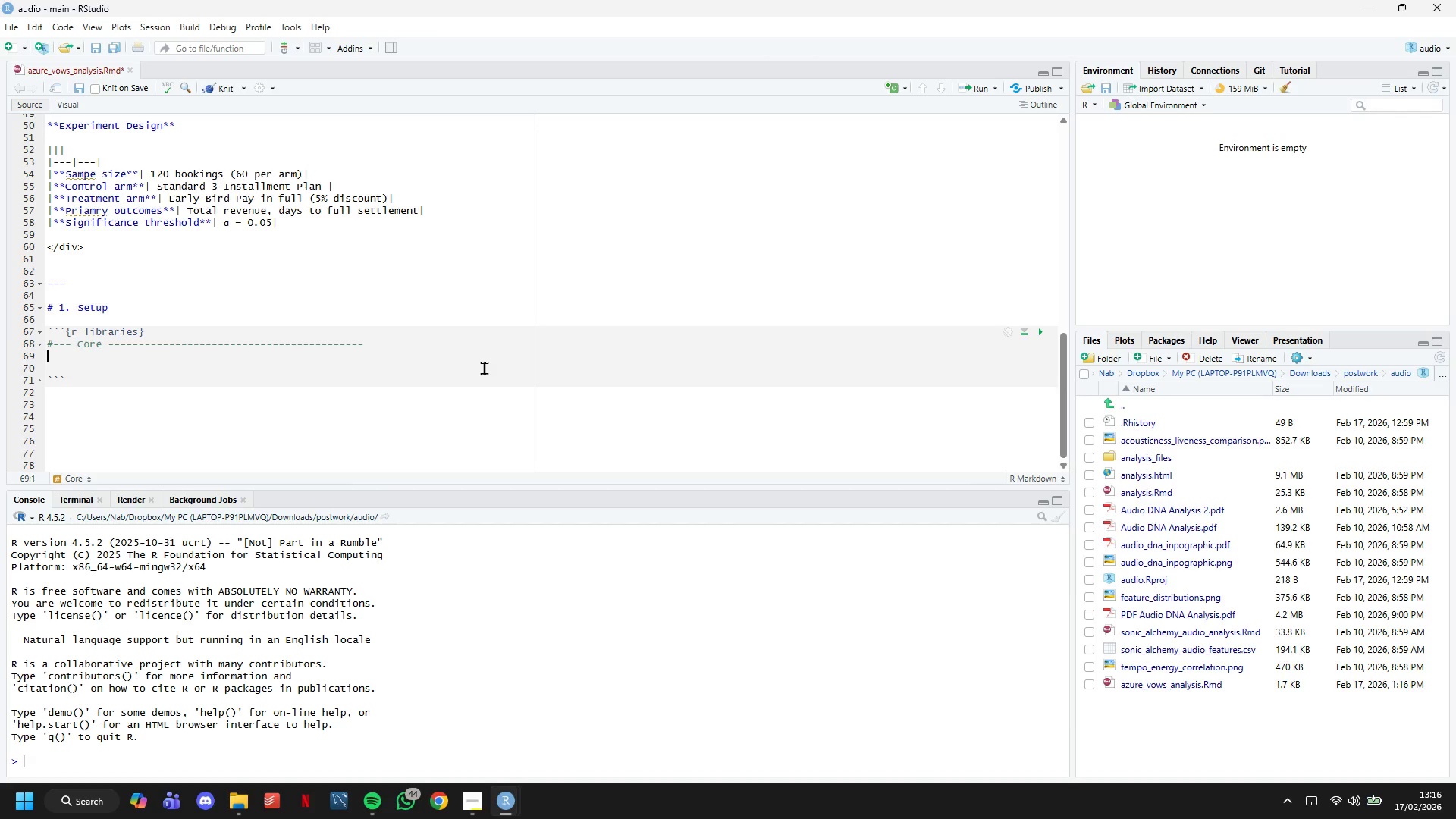 
type(library(tidyverse)
 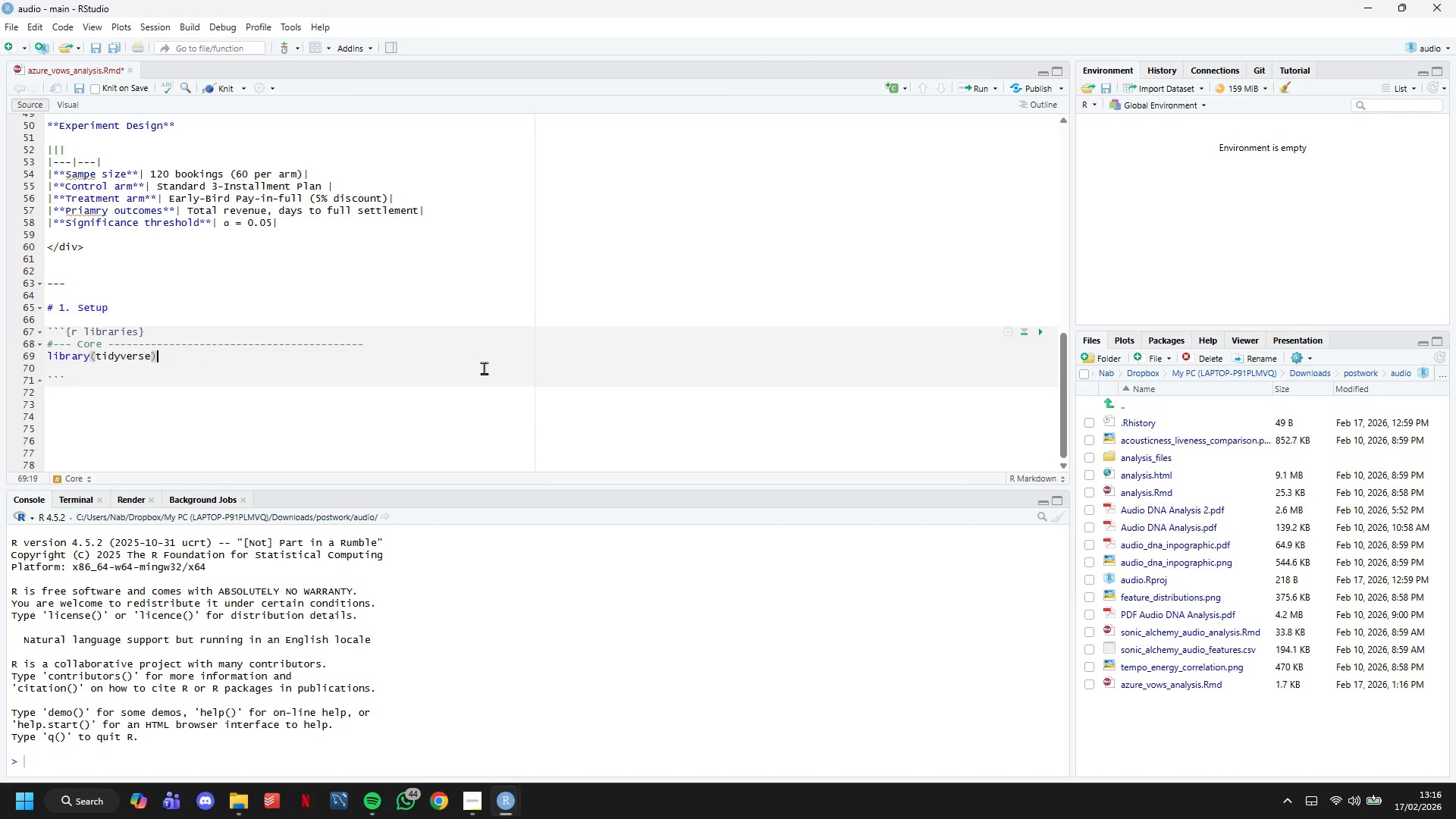 
 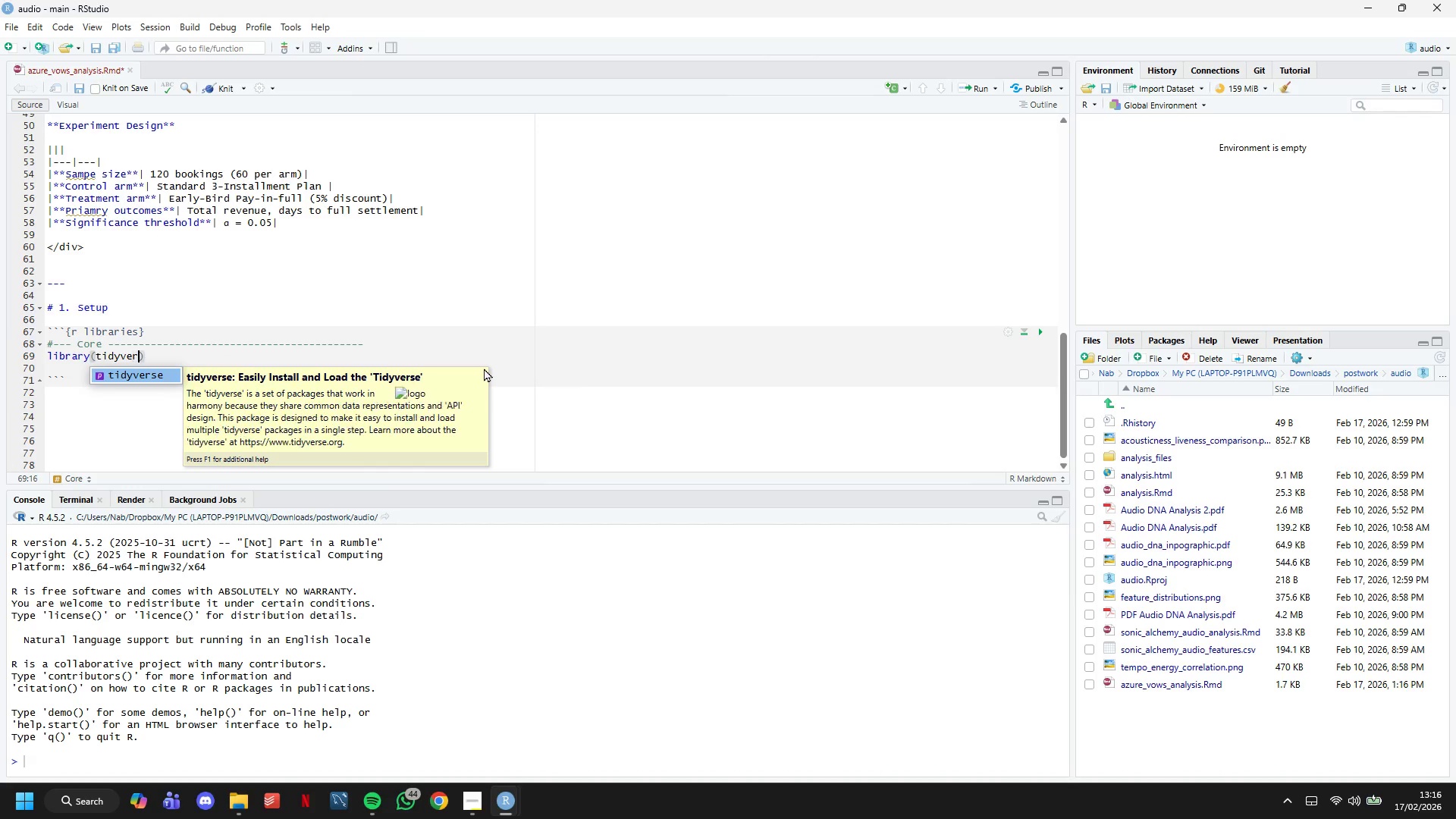 
key(ArrowRight)
 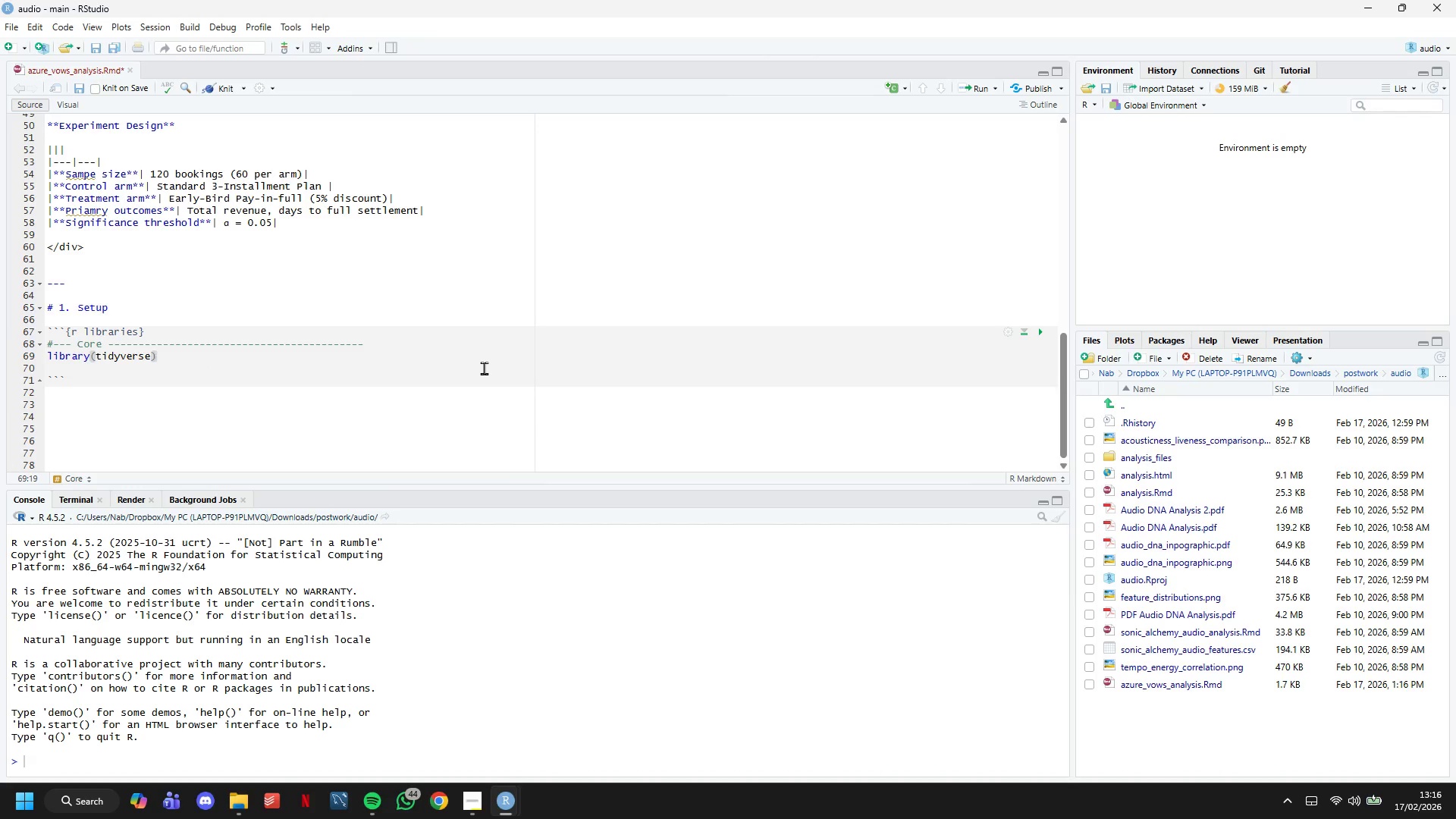 
type( )
key(Backspace)
key(Tab)
key(Tab)
type(# data wrangling + ggplot2)
 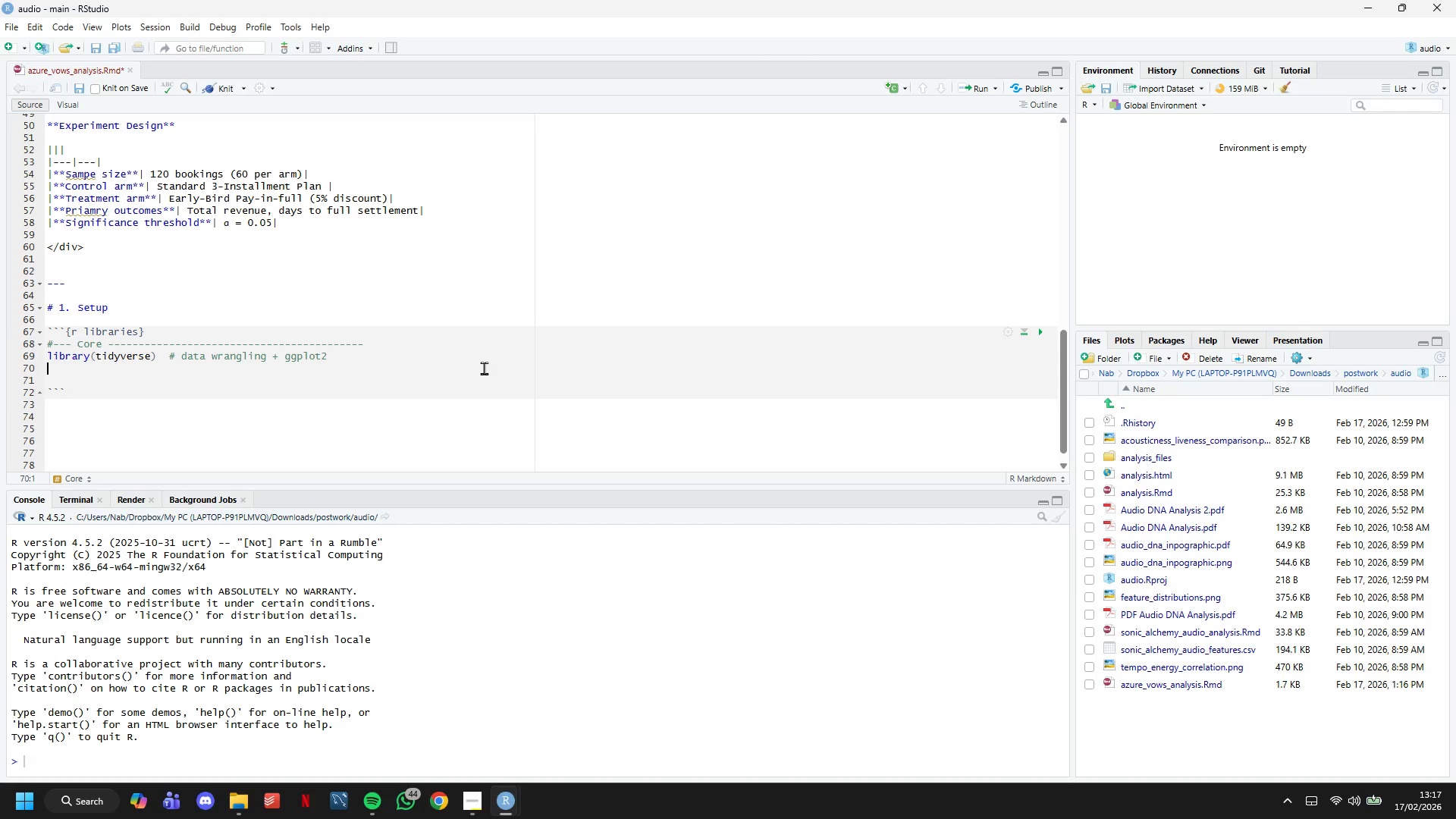 
 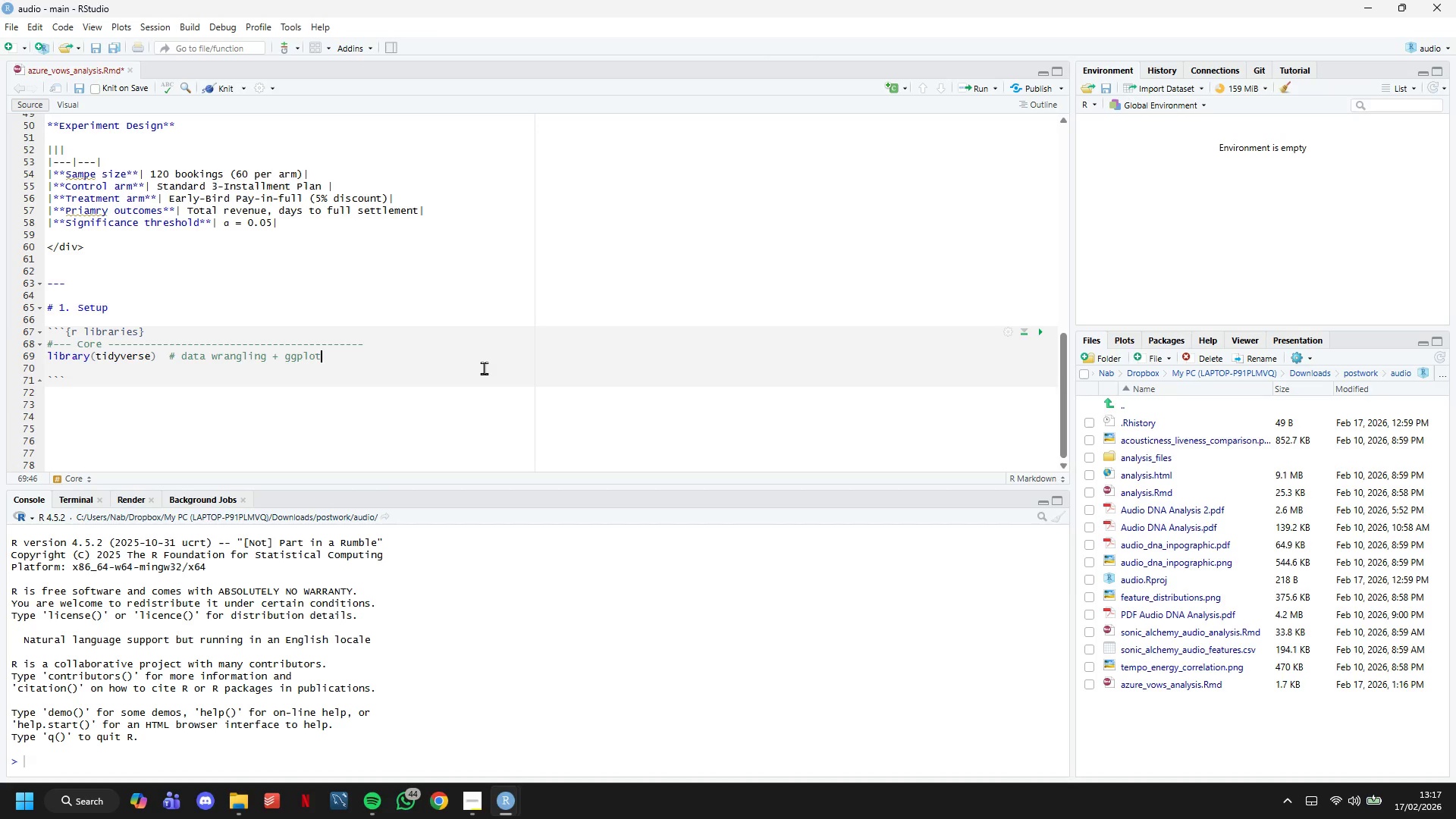 
key(Enter)
 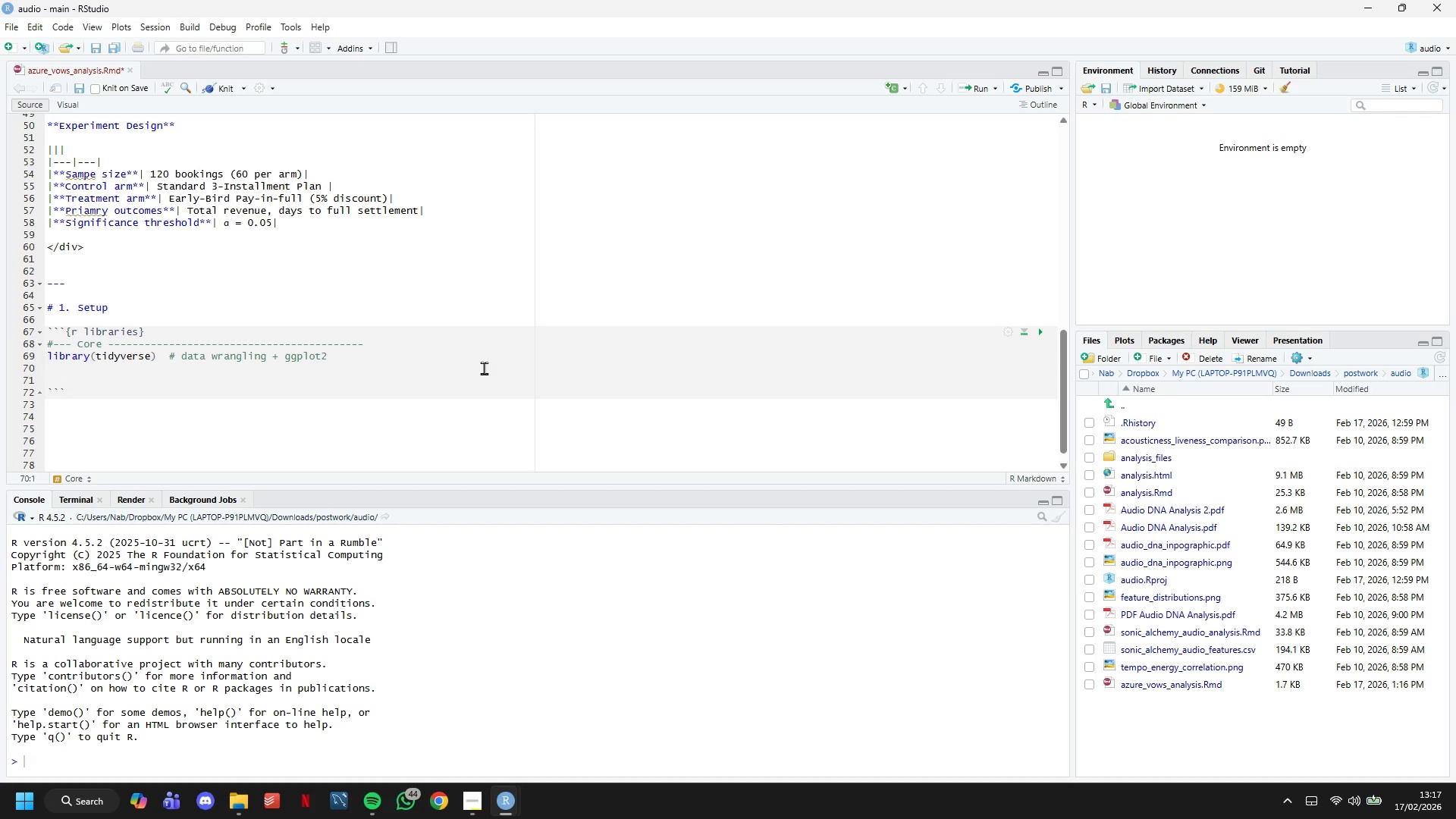 
type(library(scales)
 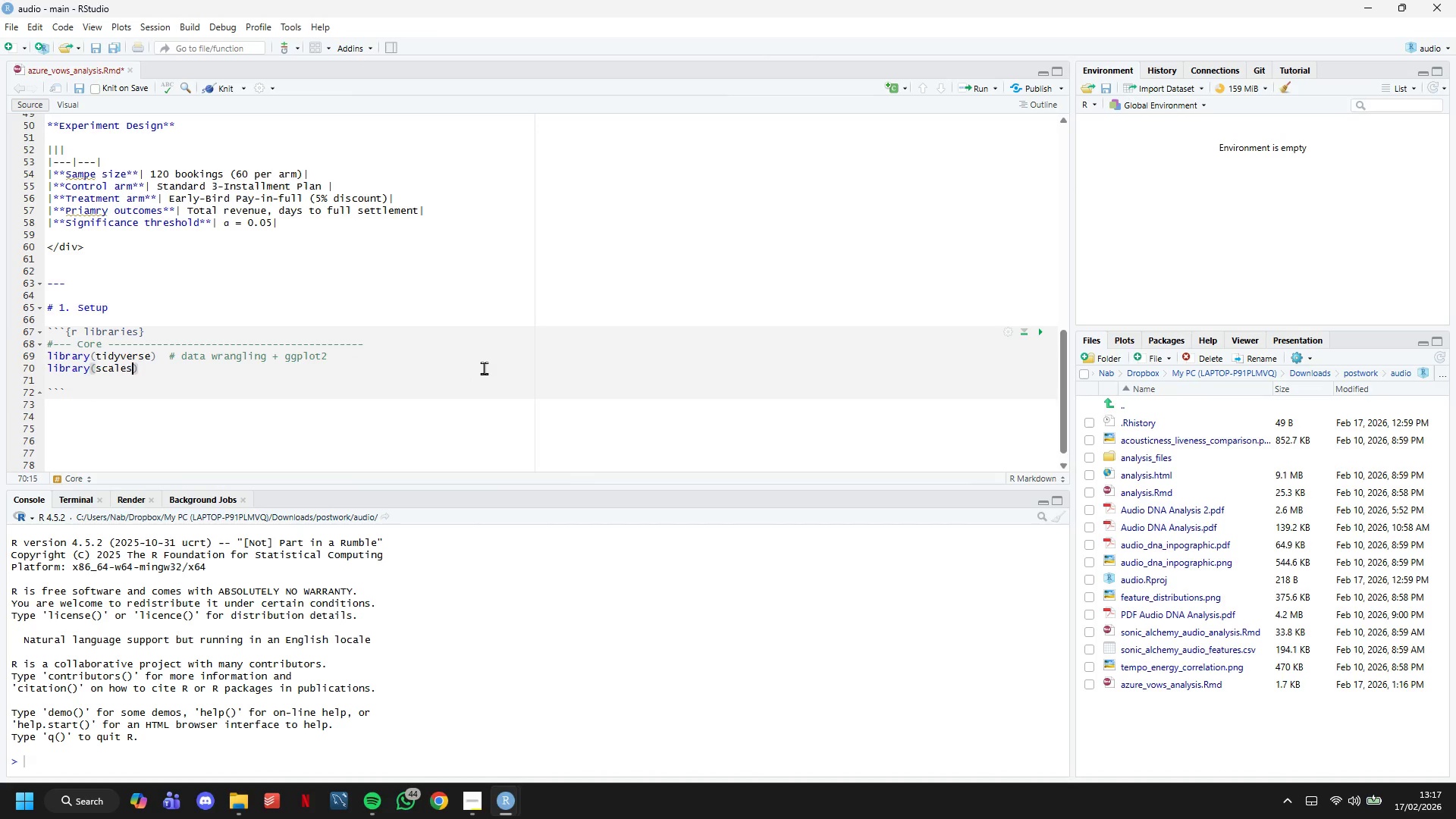 
key(ArrowRight)
 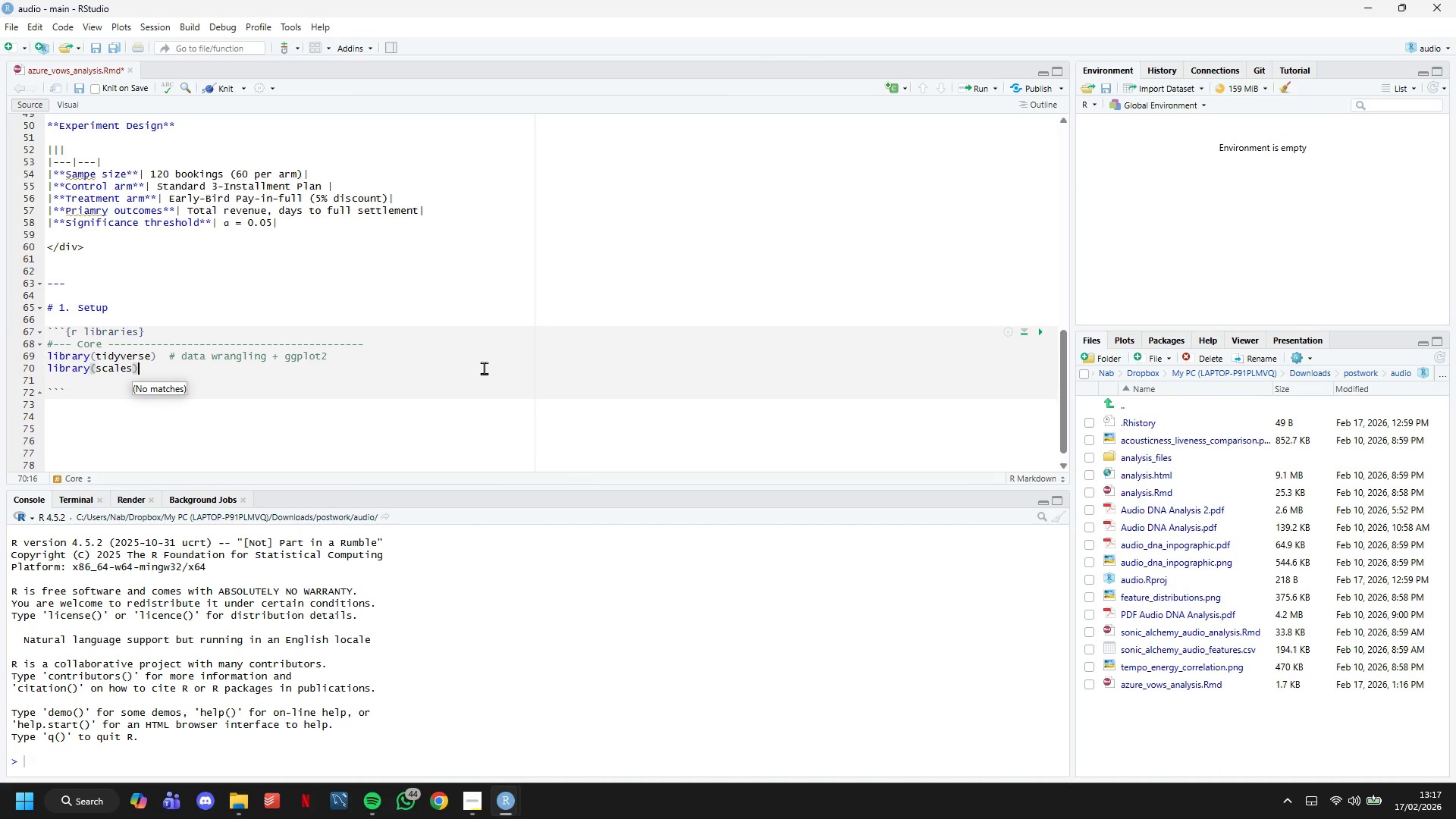 
key(Tab)
key(Tab)
key(Tab)
key(Tab)
key(Tab)
key(Tab)
type(# di)
key(Backspace)
type(ollar / comma formating)
 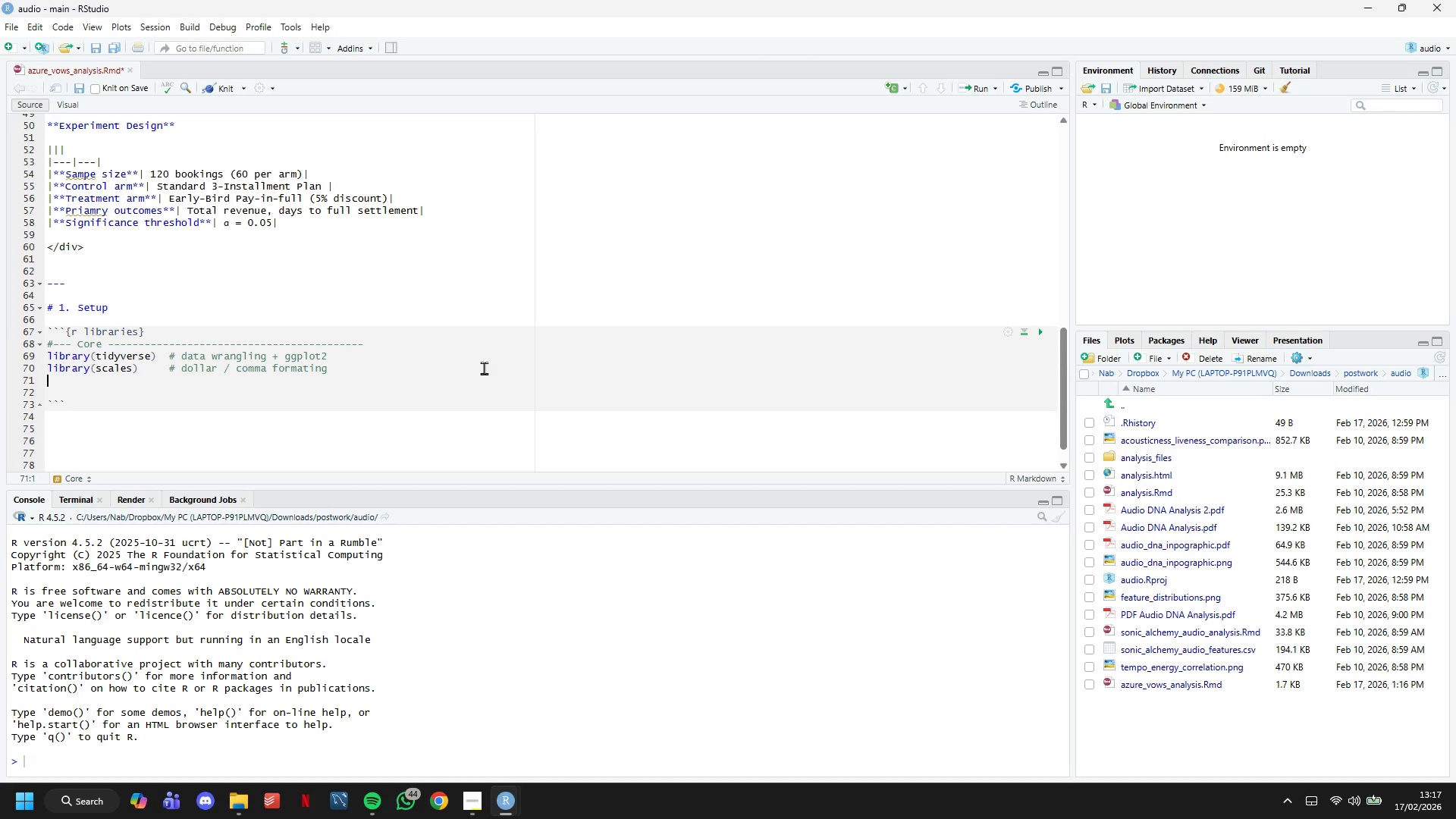 
 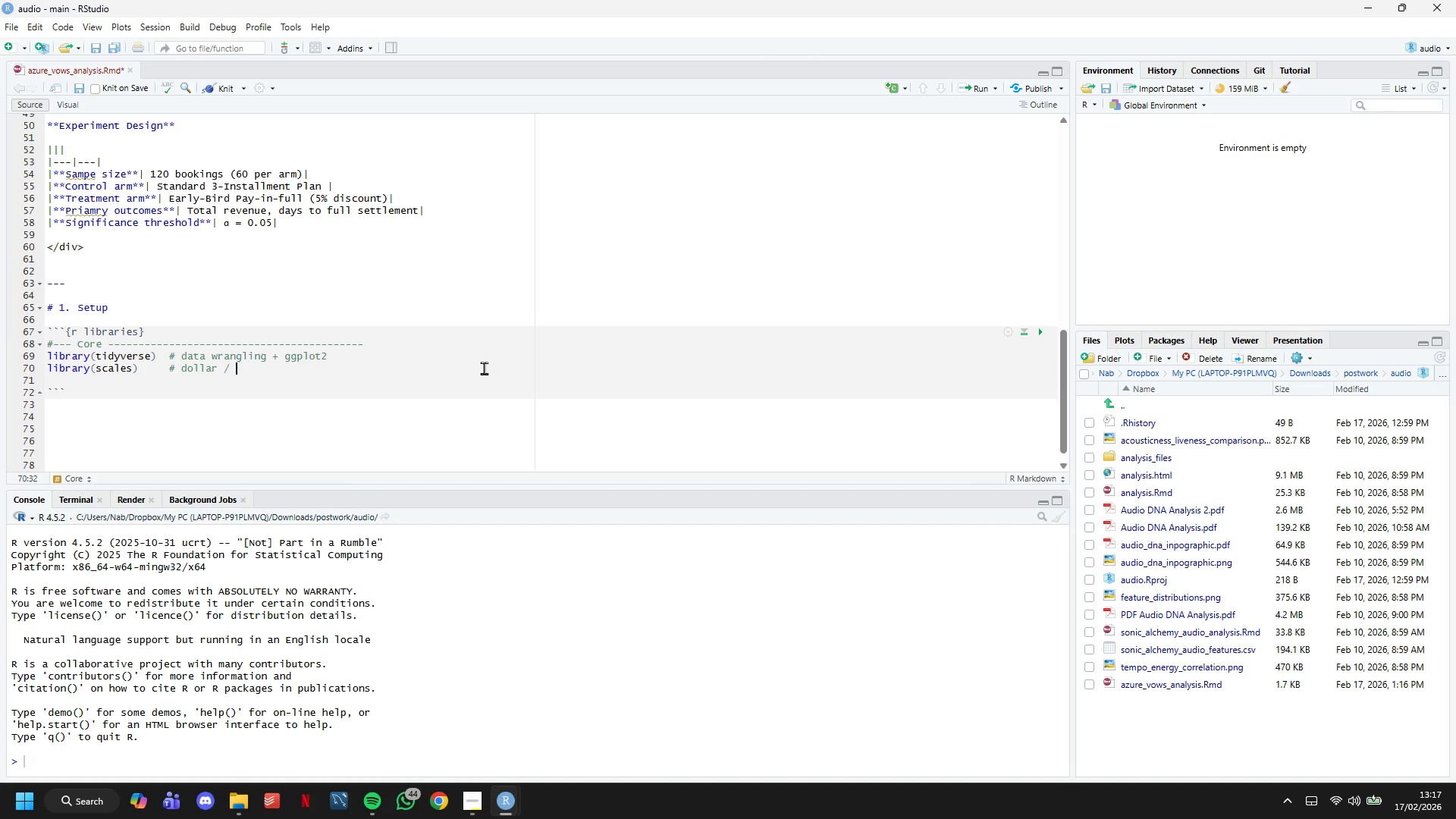 
key(Enter)
 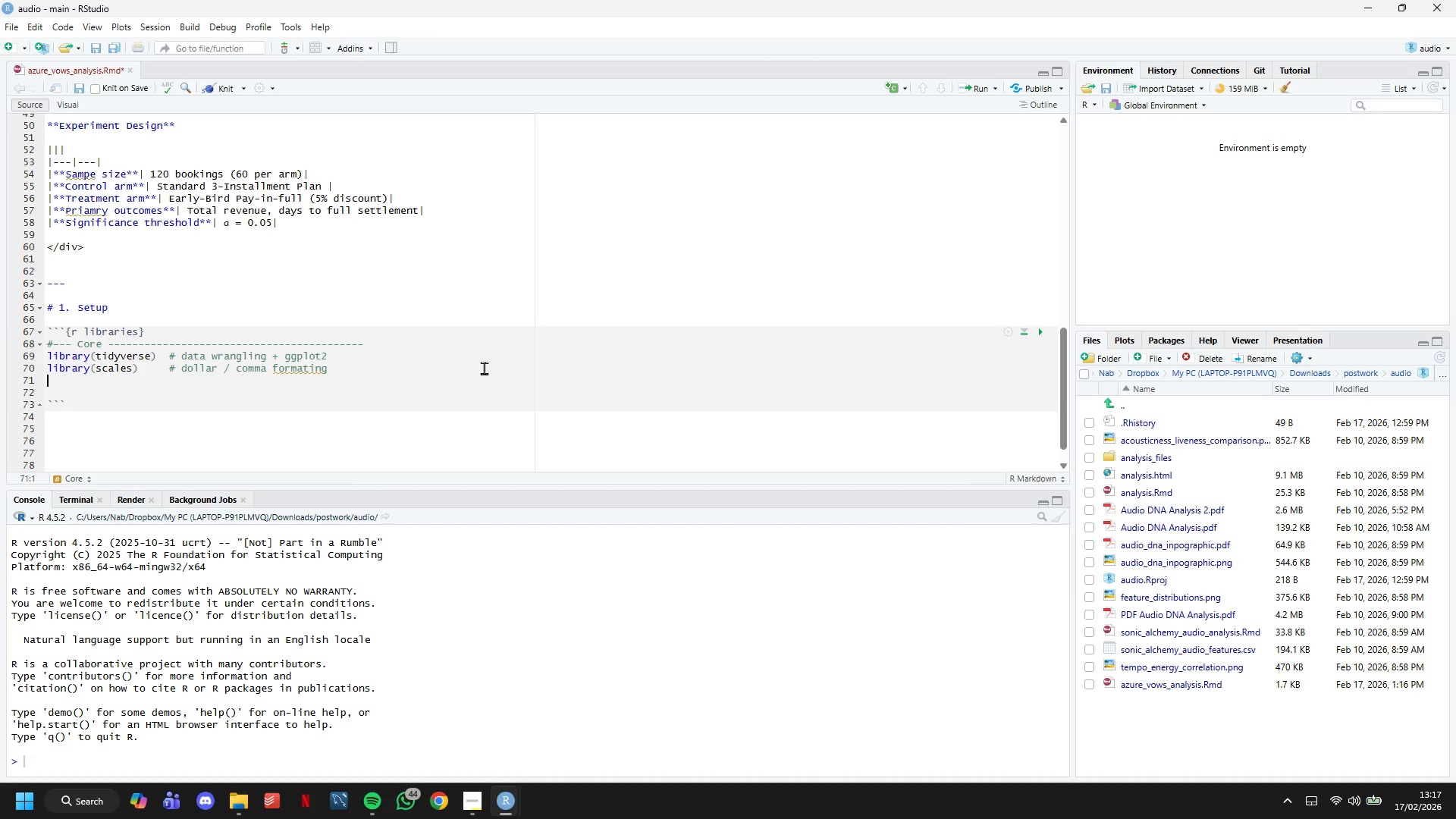 
wait(24.94)
 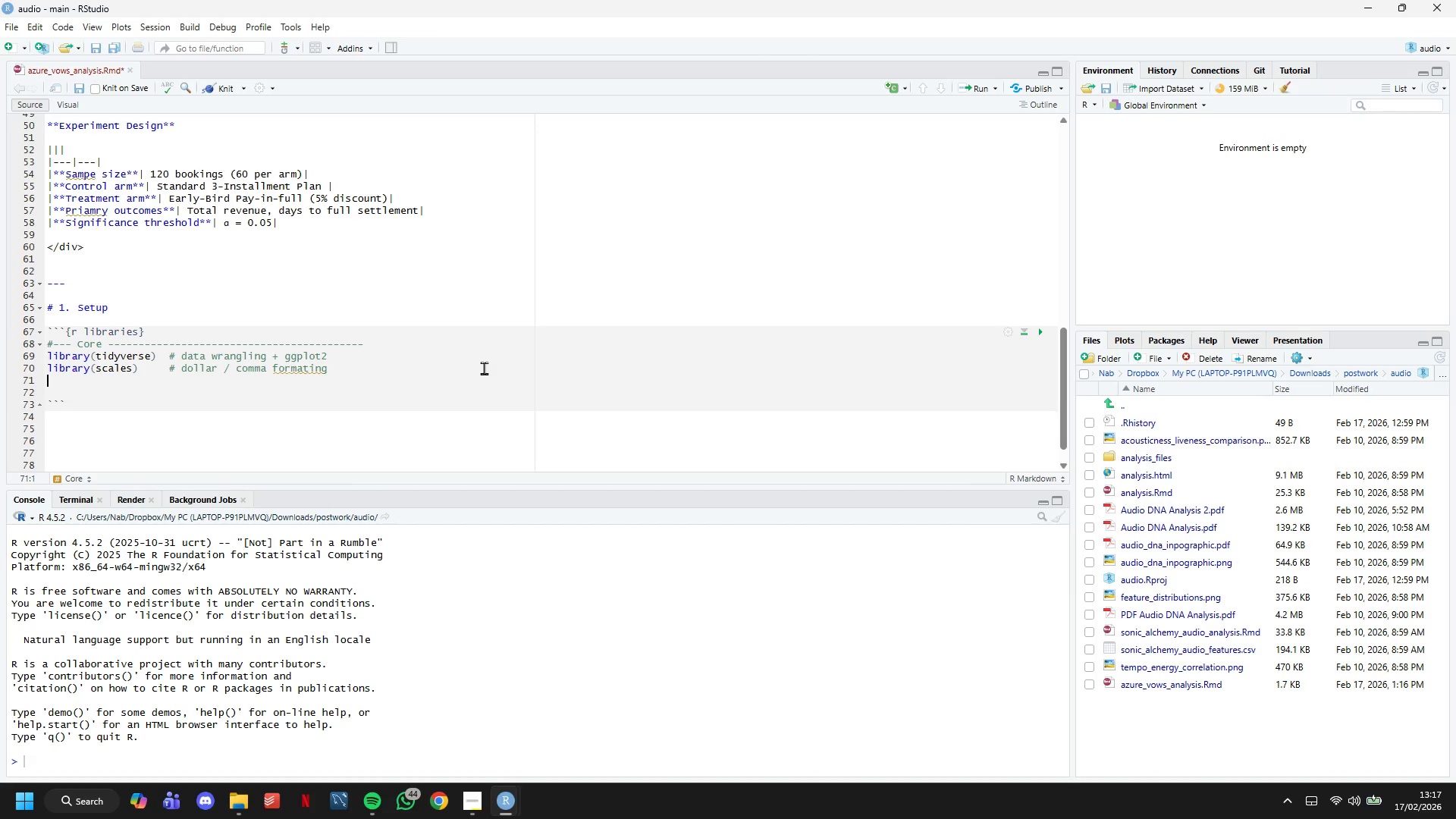 
type(library(knitr))
key(Tab)
key(Tab)
key(Tab)
key(Tab)
key(Tab)
key(Tab)
type(# kable tables)
 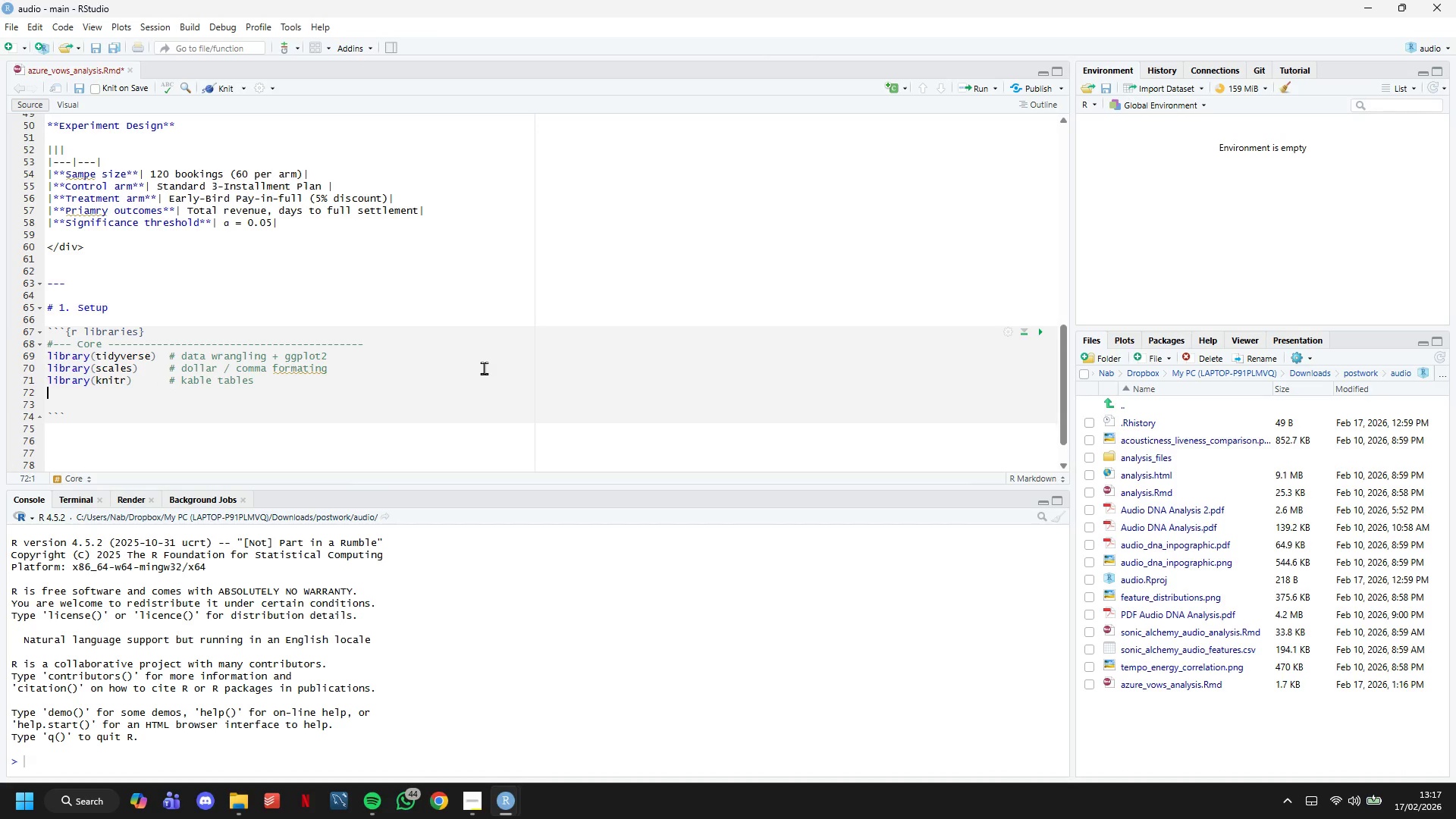 
 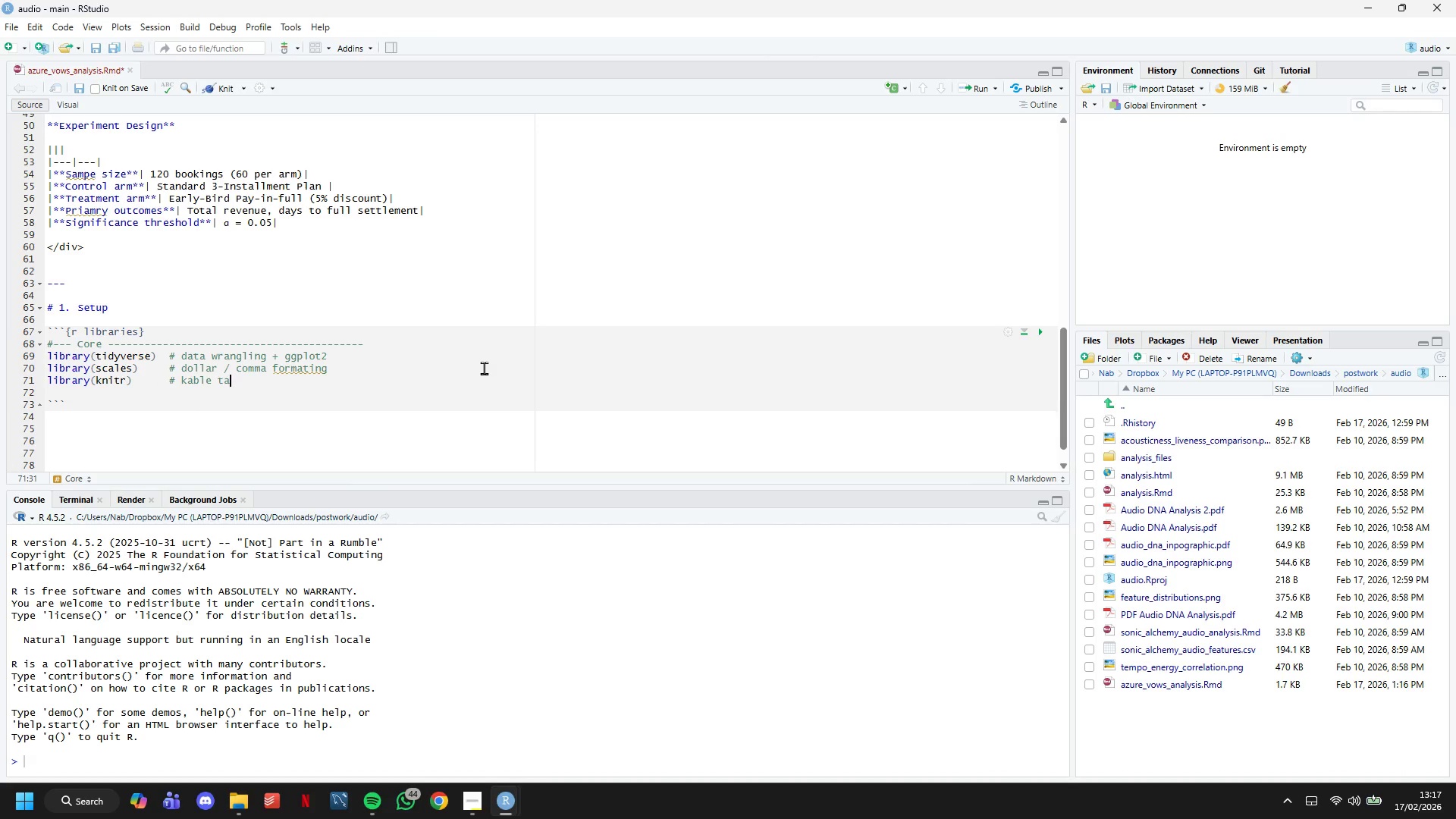 
key(Enter)
 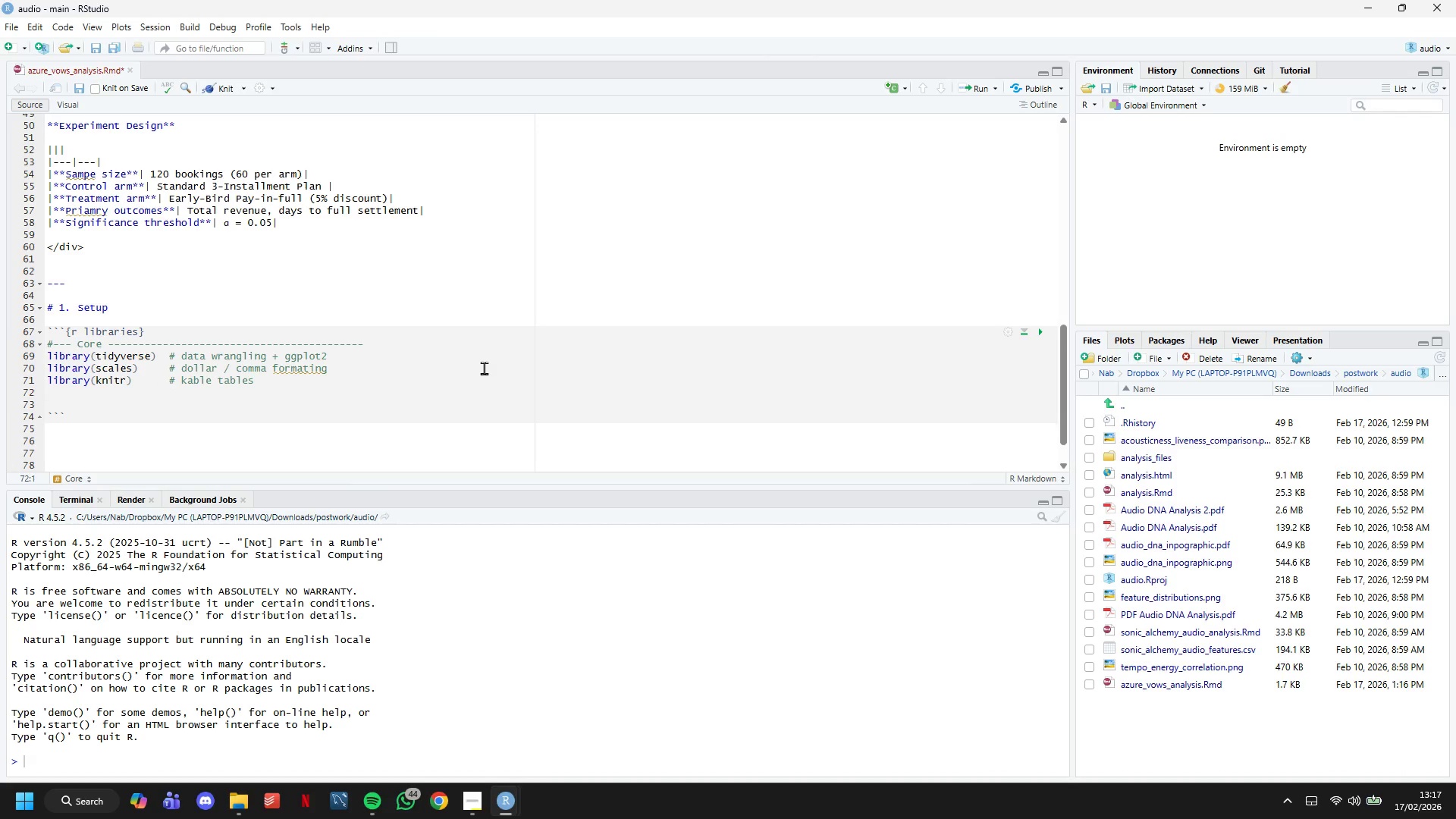 
type(library(kableExtra)
 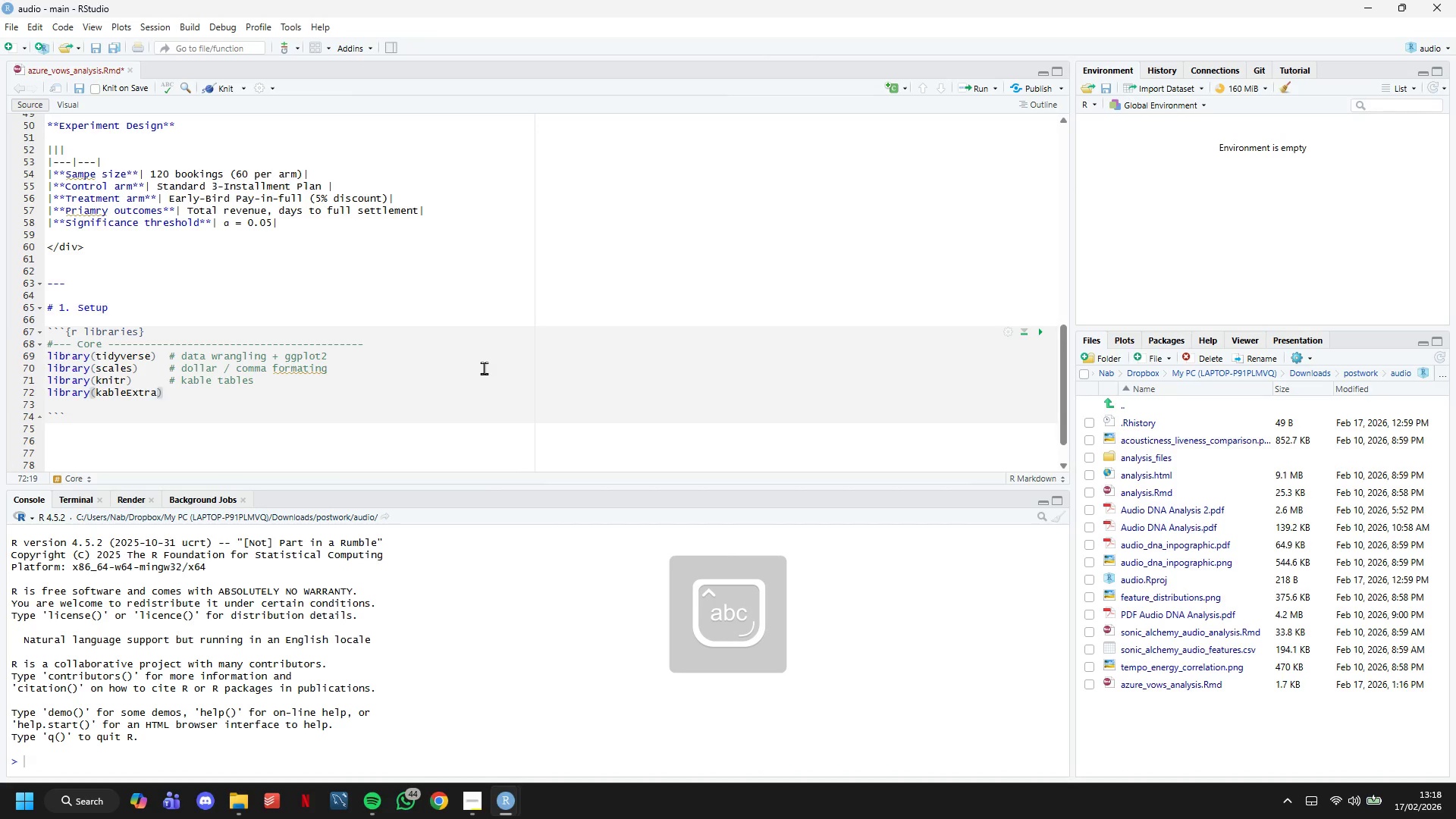 
key(ArrowRight)
 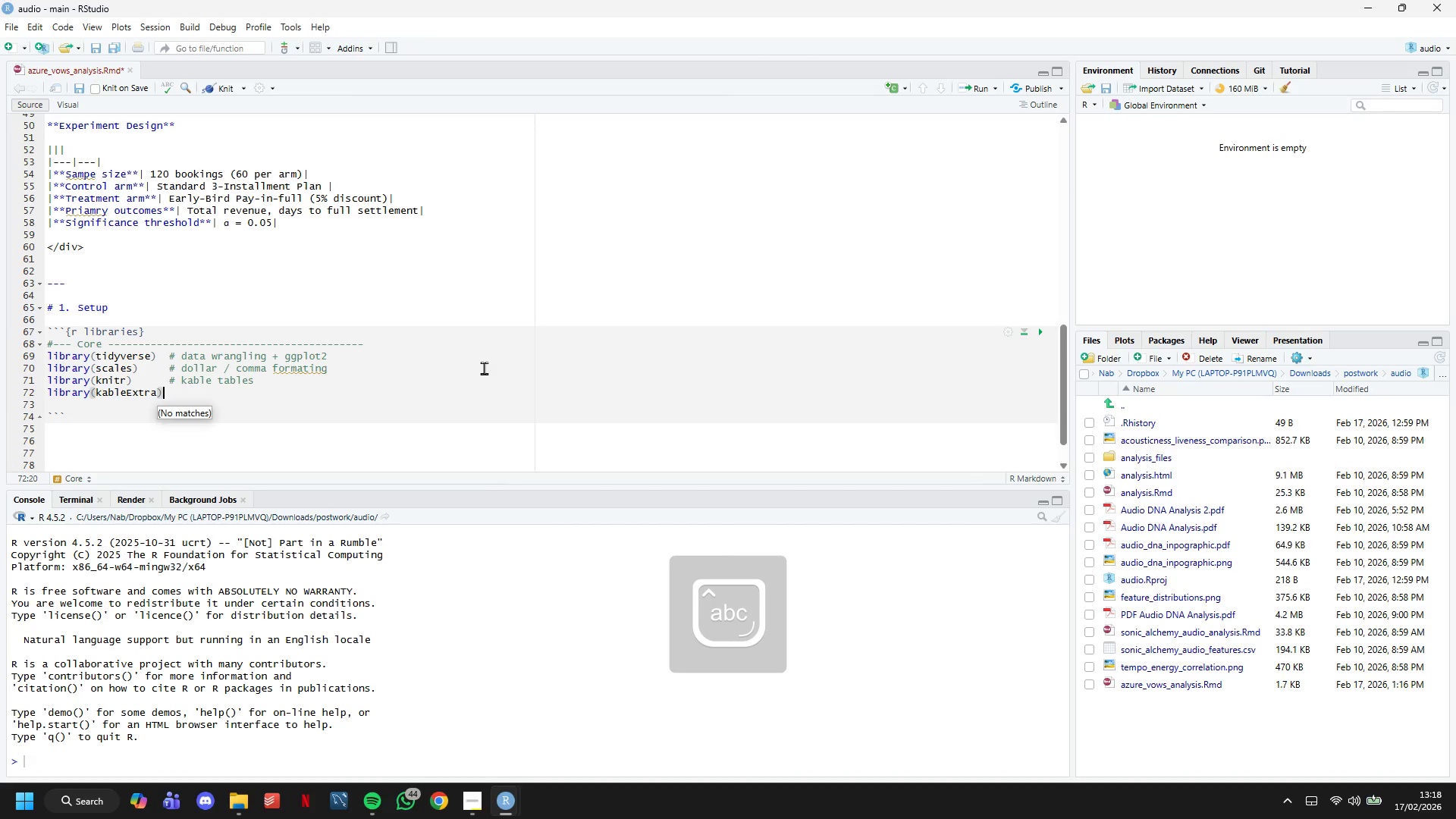 
key(Tab)
key(Tab)
type(# enhanced table styling)
 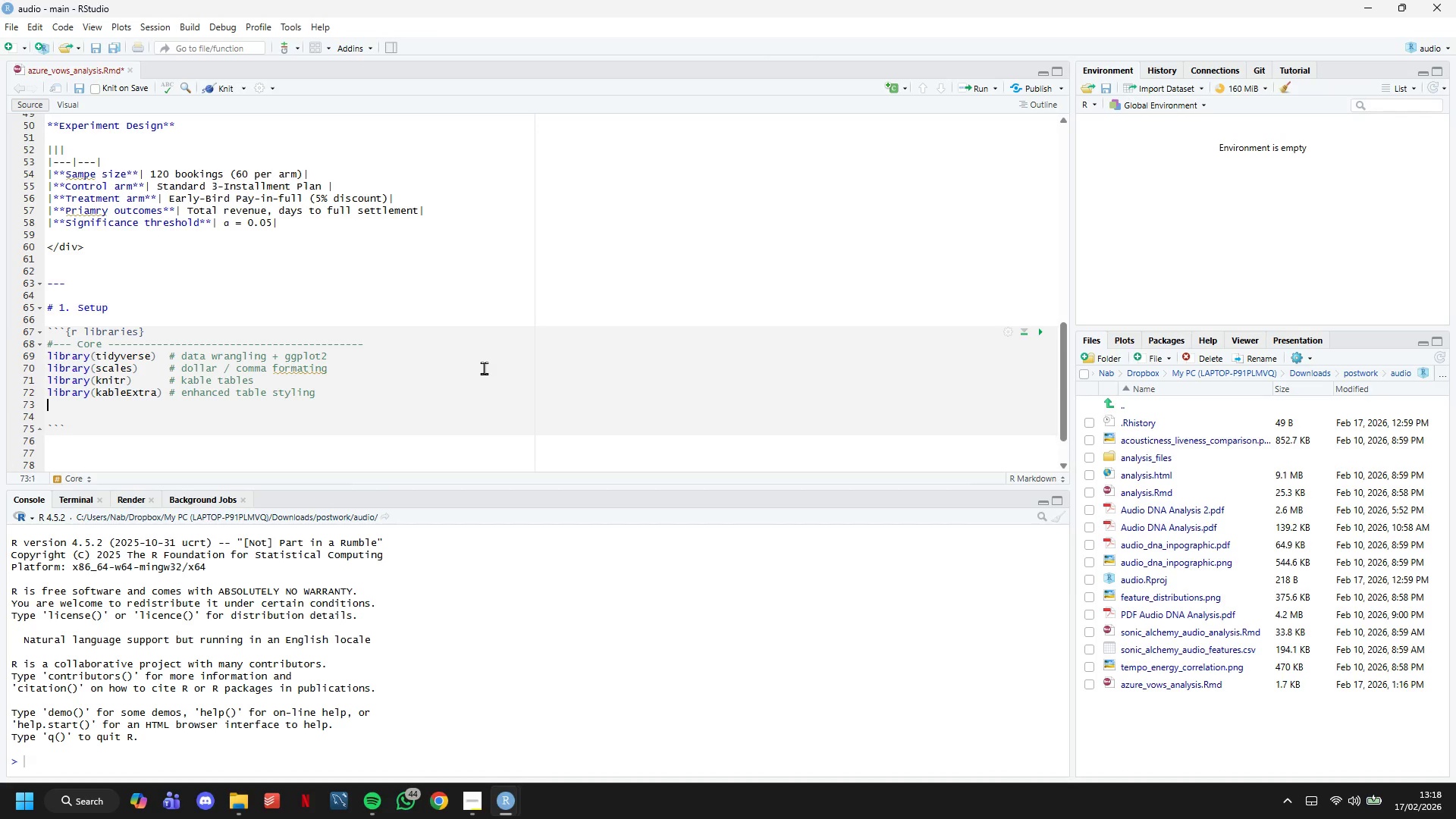 
 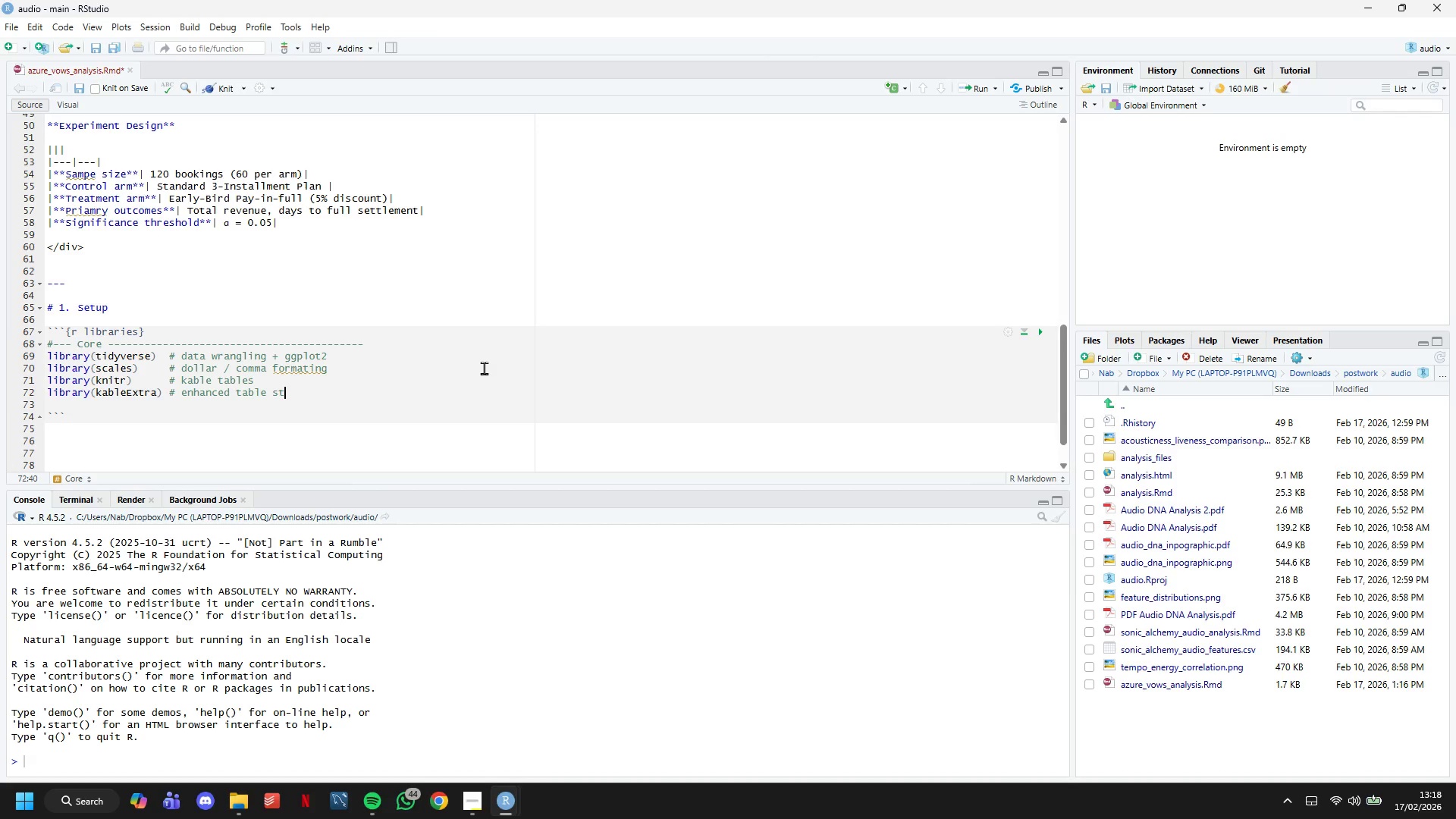 
key(Enter)
 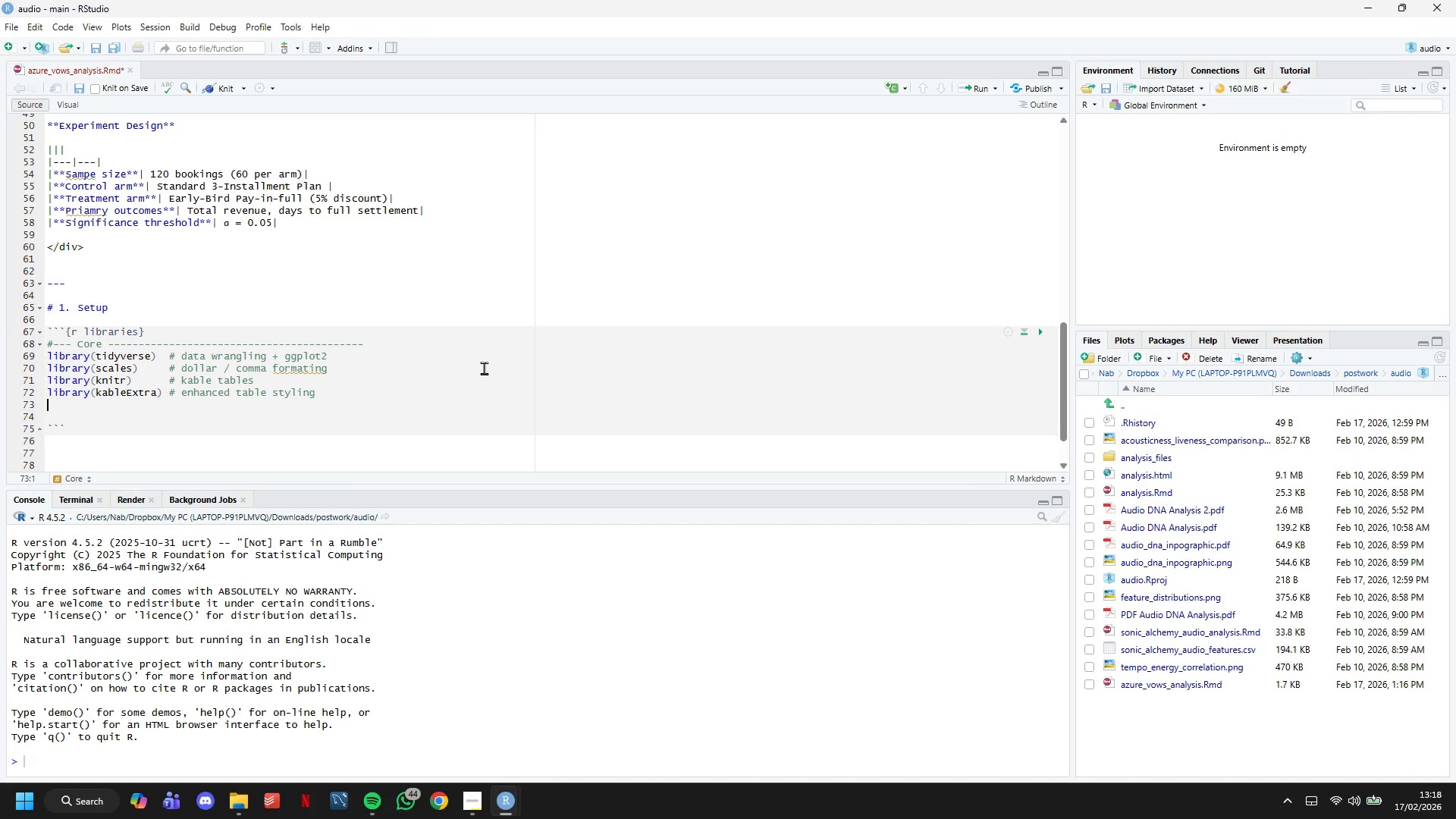 
key(Enter)
 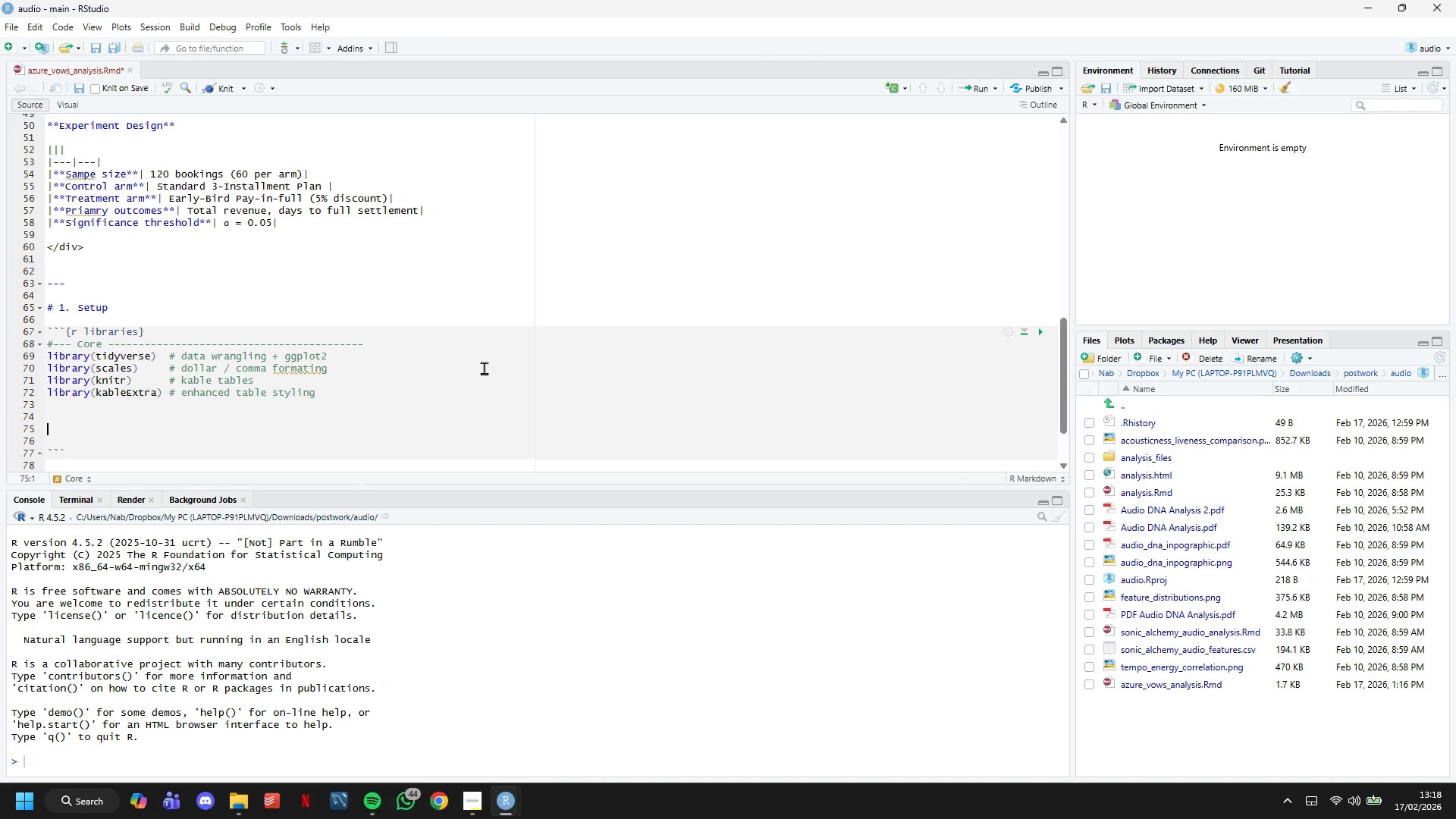 
key(Enter)
 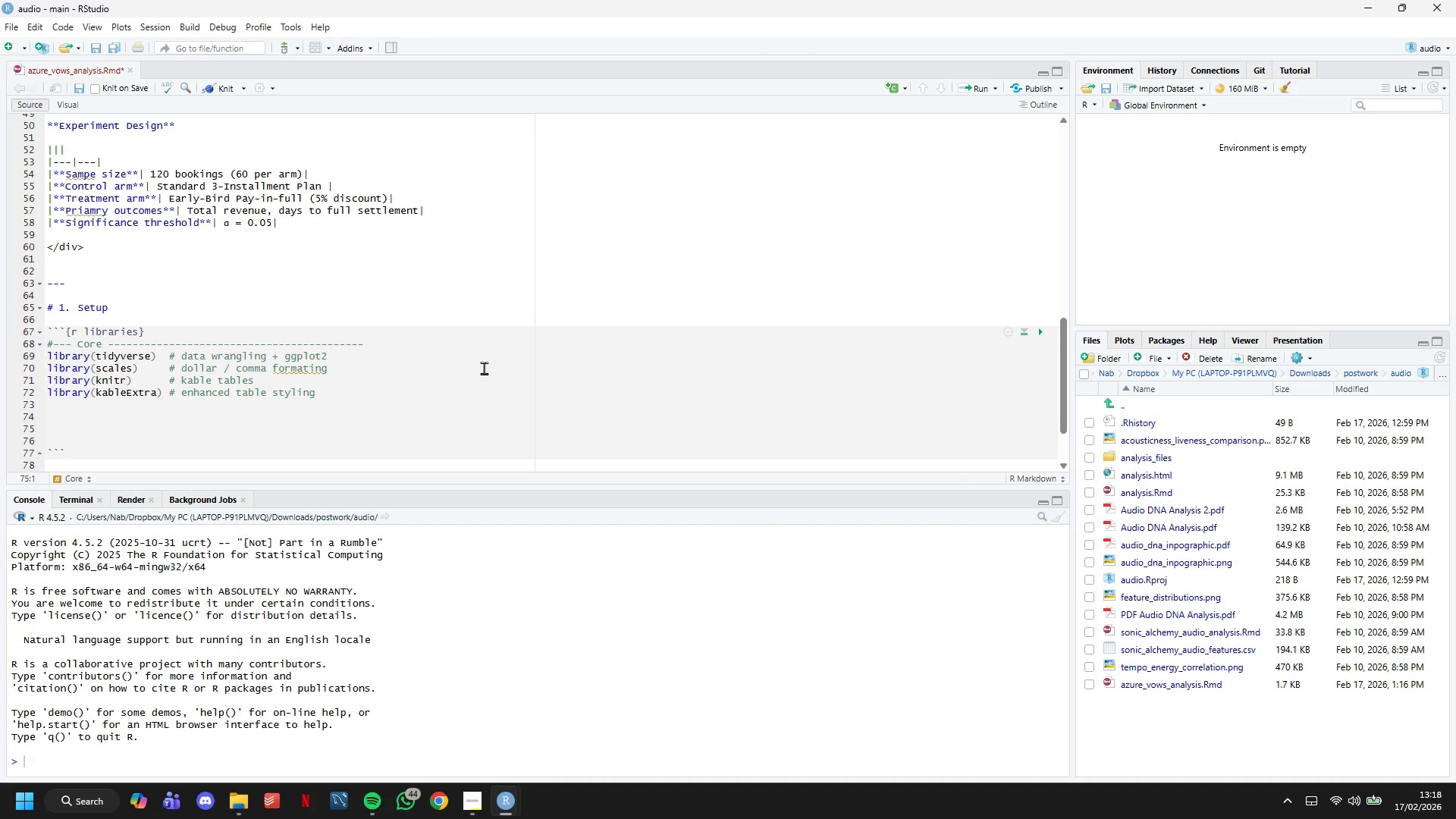 
type(set.seed(2-)
key(Backspace)
type(025)
 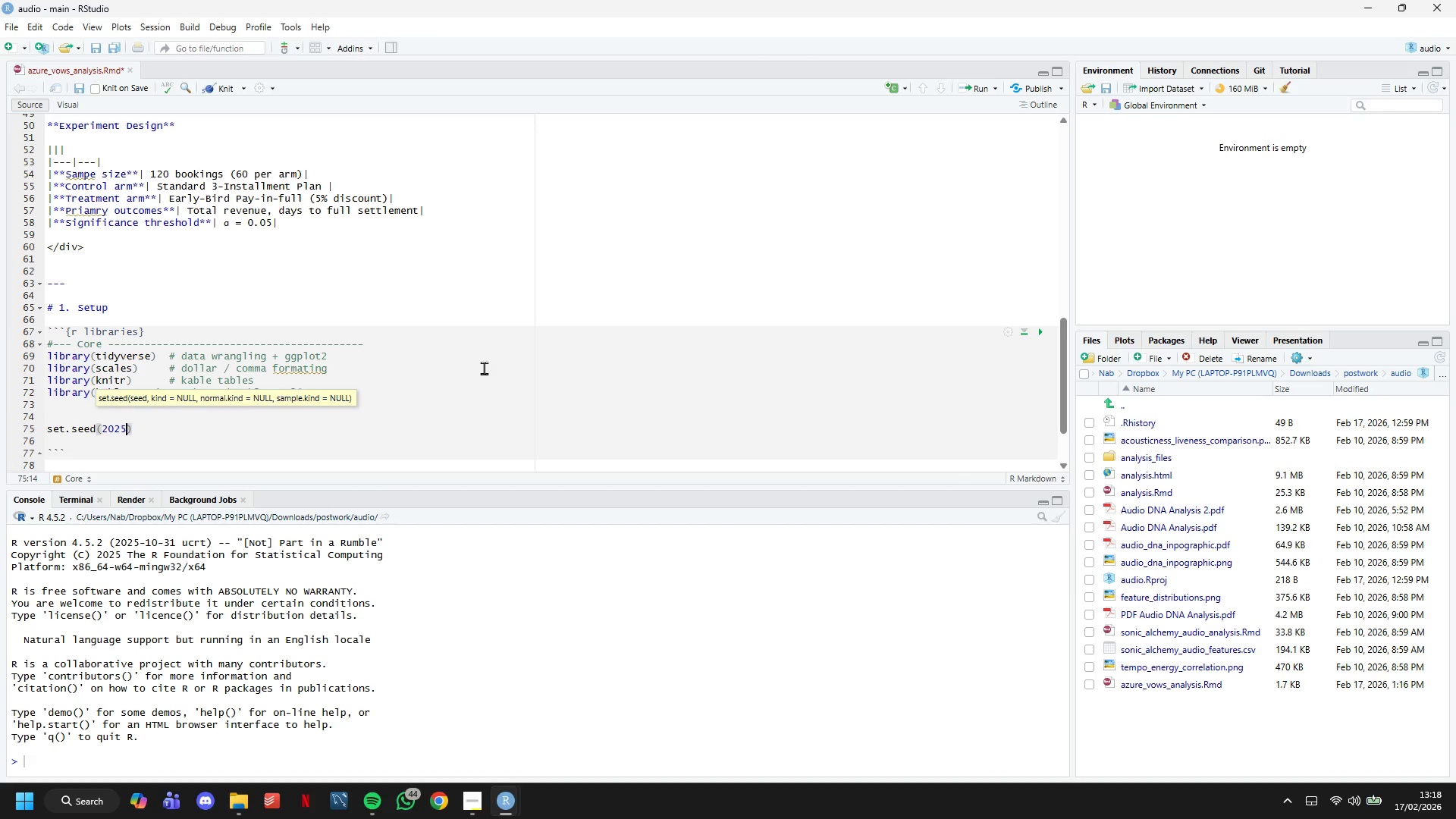 
key(ArrowRight)
 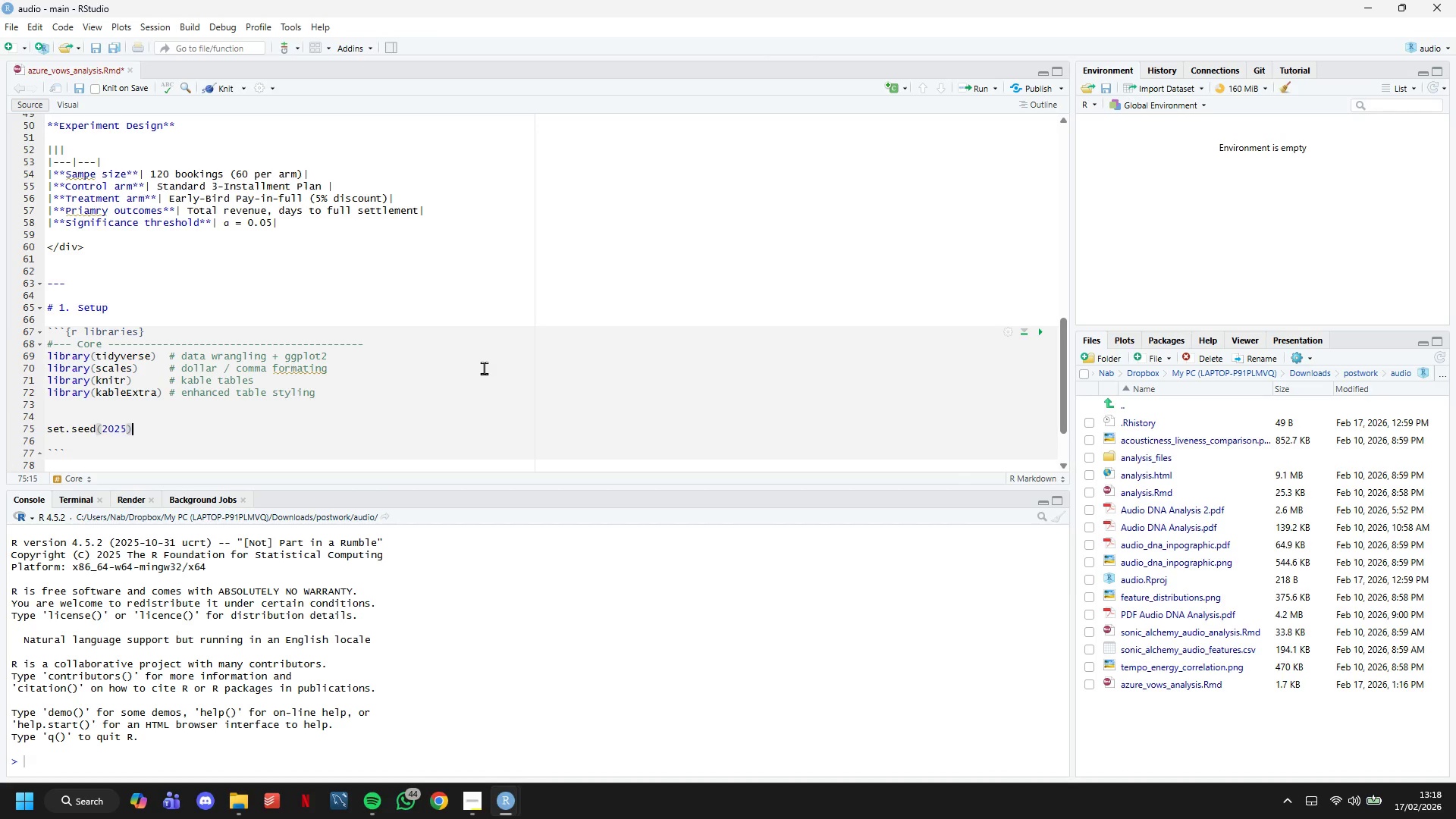 
type(   )
key(Tab)
key(Tab)
key(Tab)
key(Tab)
type(# reproducibility)
 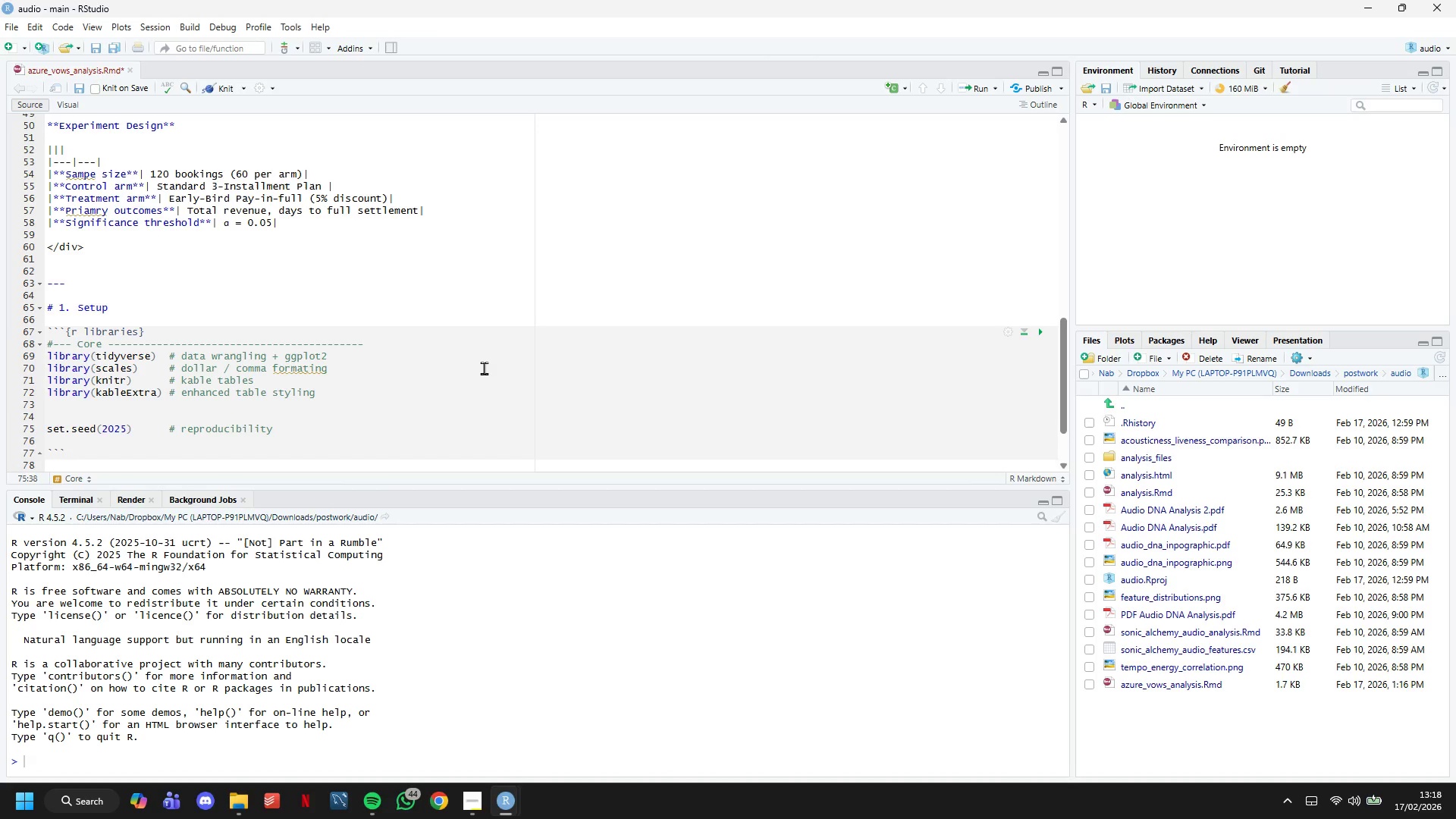 
key(Enter)
 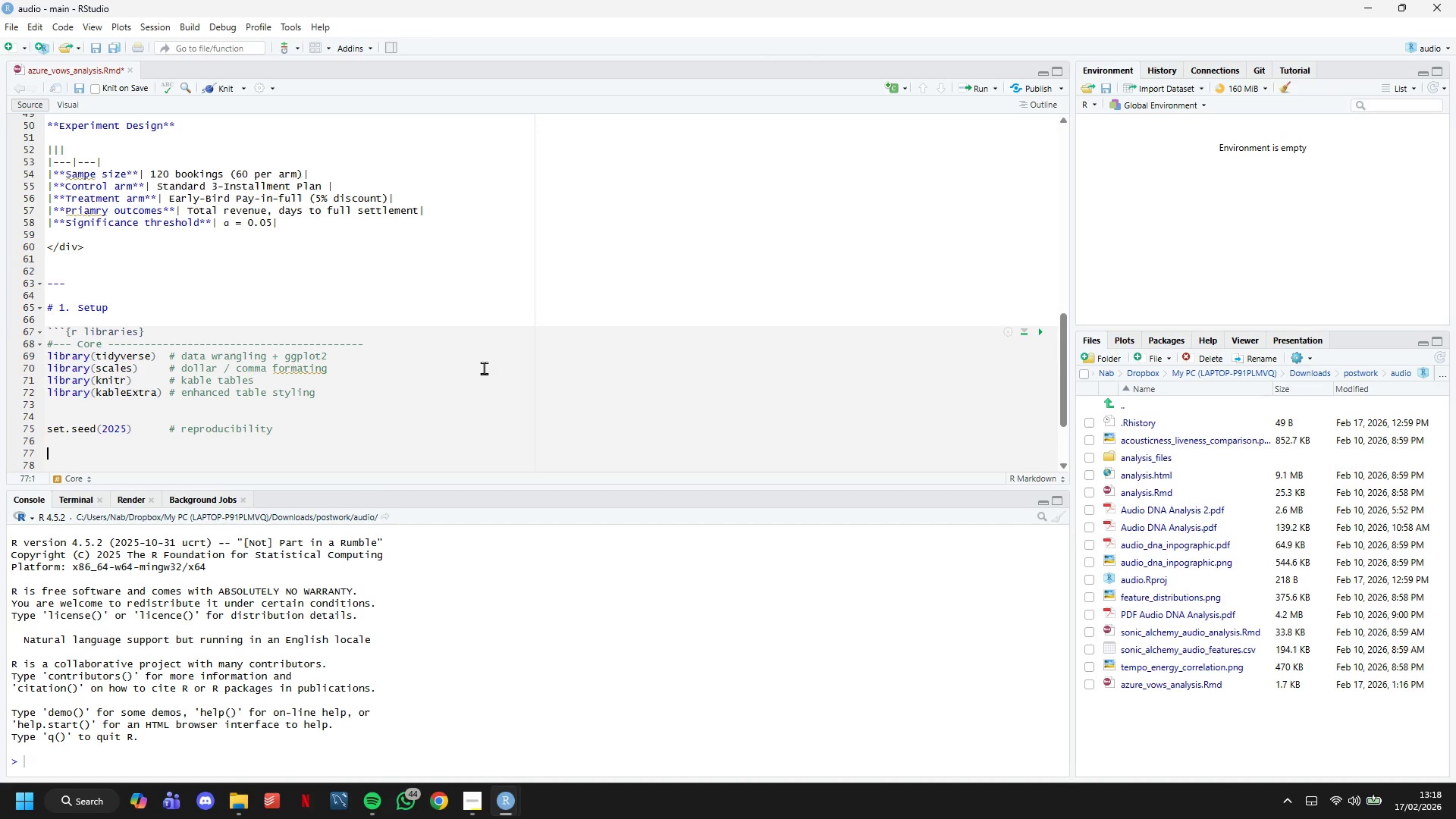 
key(Enter)
 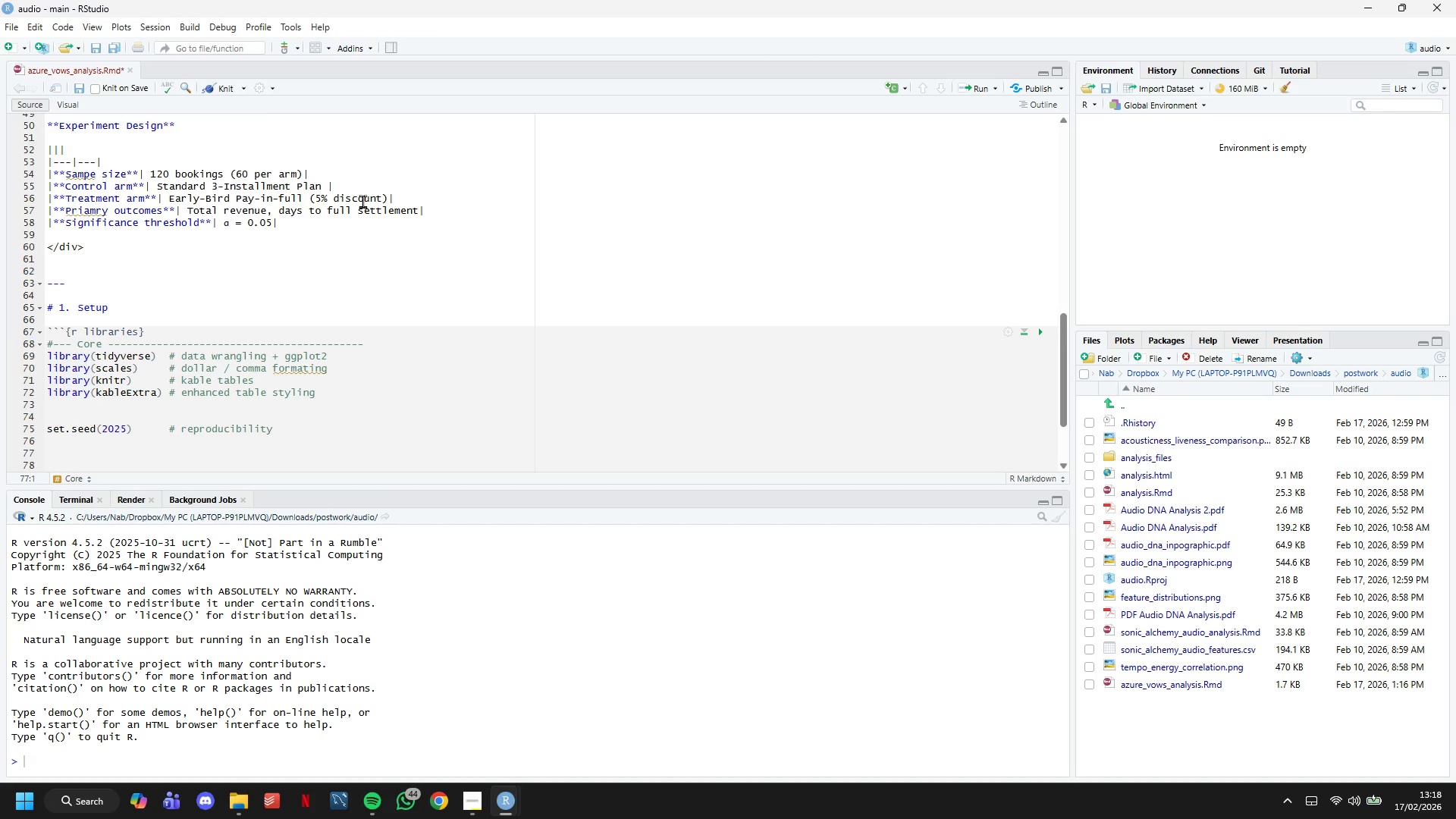 
scroll: coordinate [362, 200], scroll_direction: down, amount: 5.0
 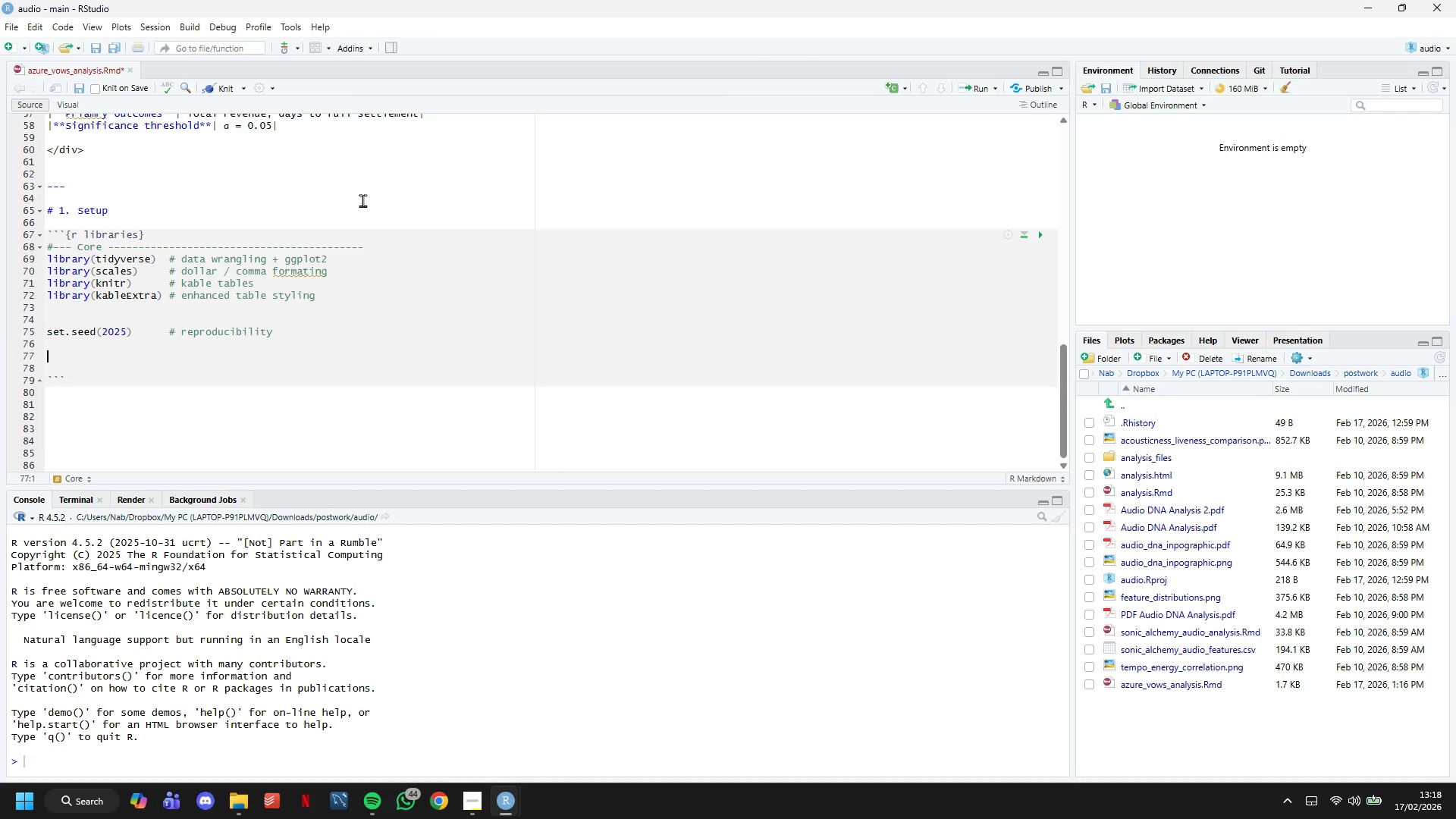 
type(#--- Azure Vows brand palette -)
 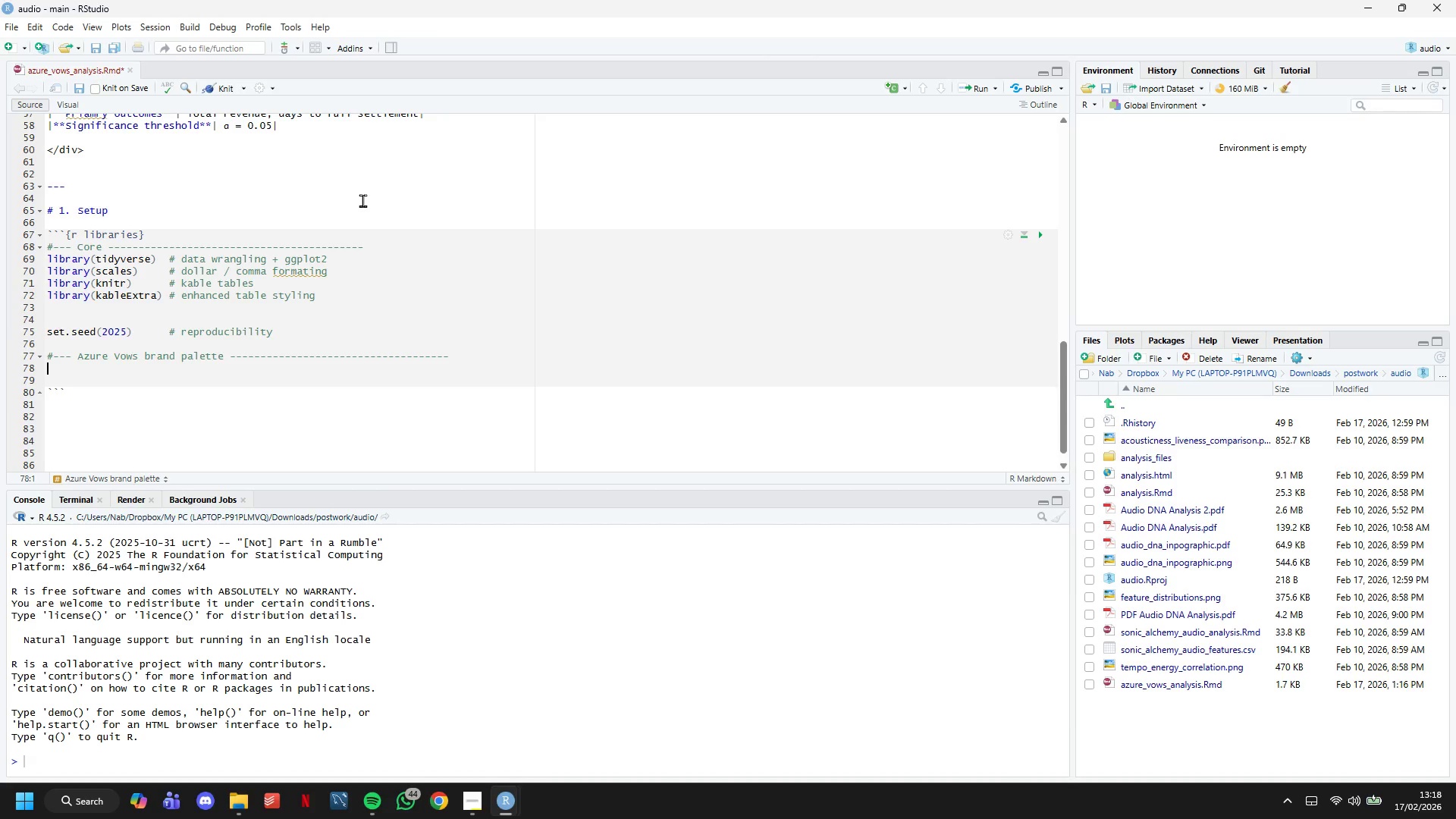 
key(Enter)
 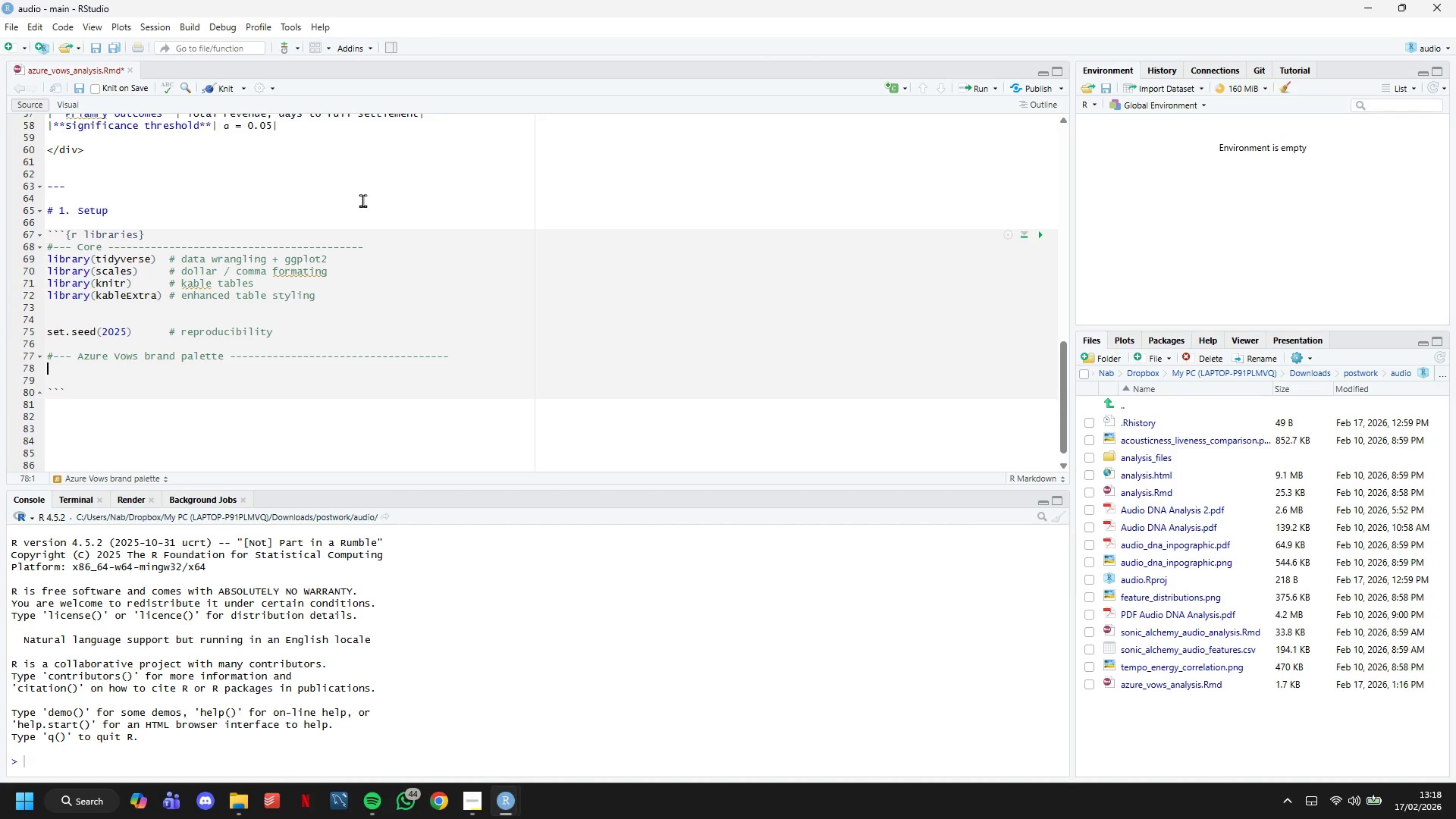 
key(Enter)
 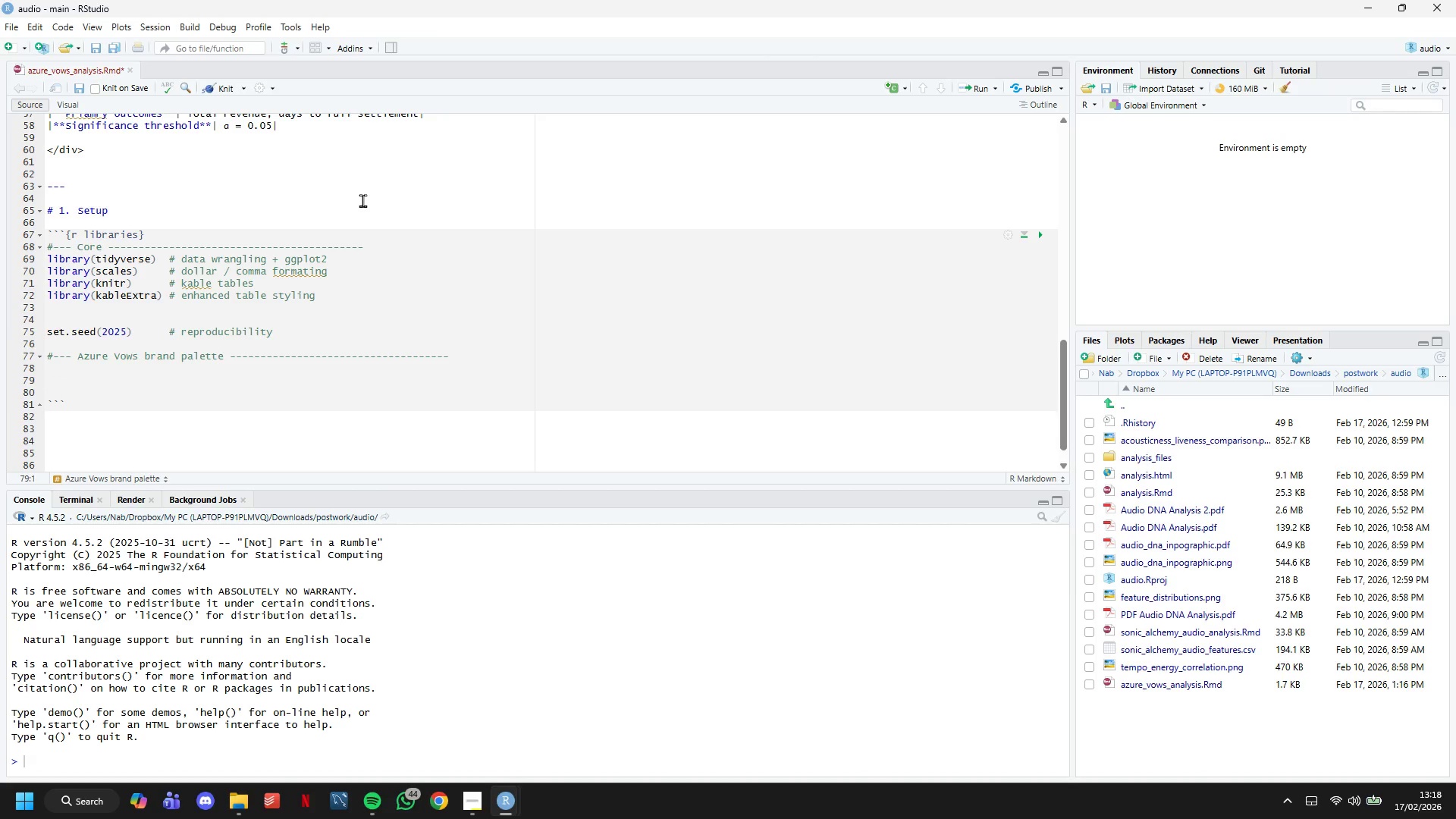 
key(ArrowUp)
 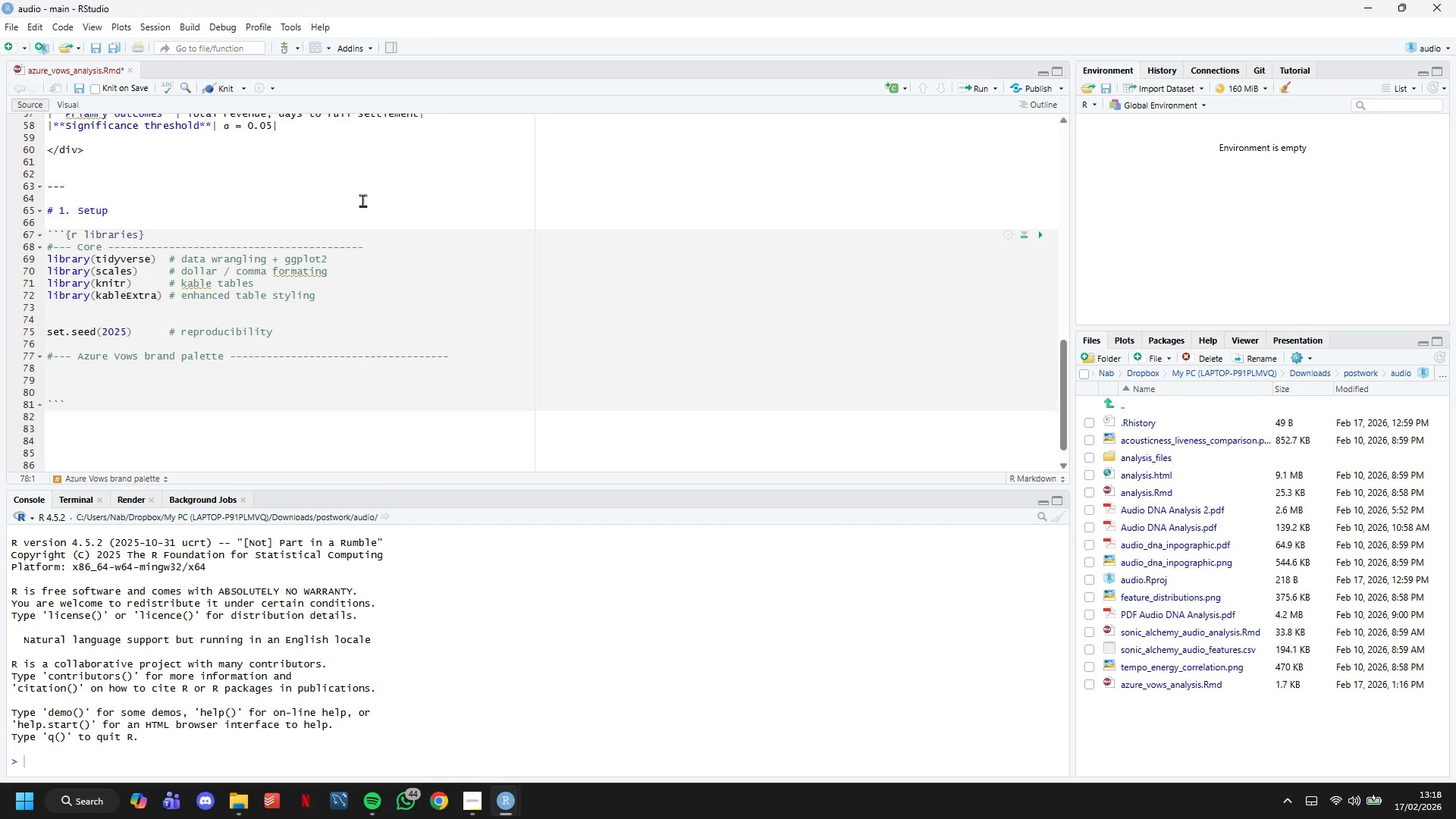 
type(AZ_BLUE <- ")
 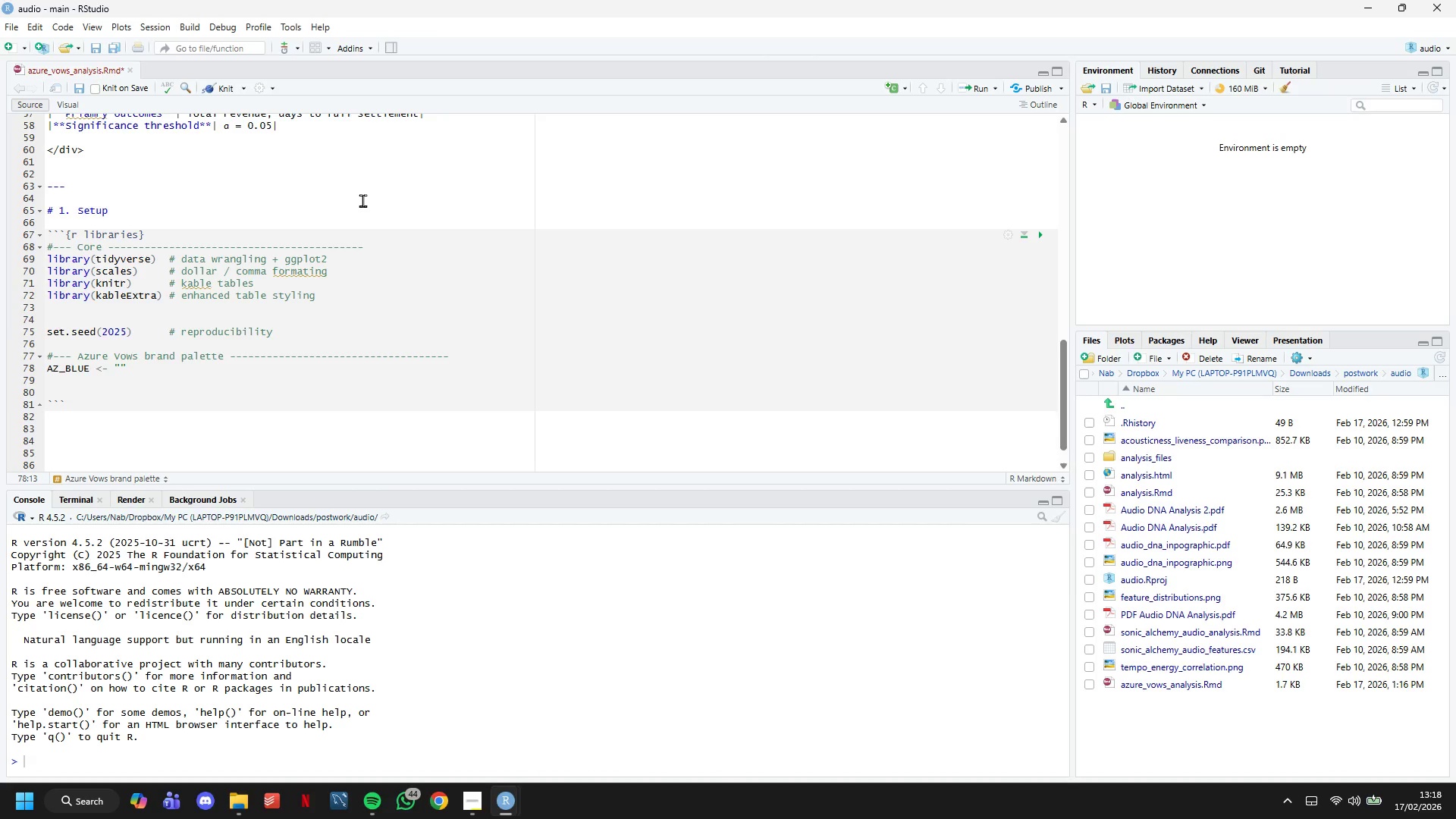 
left_click([478, 802])